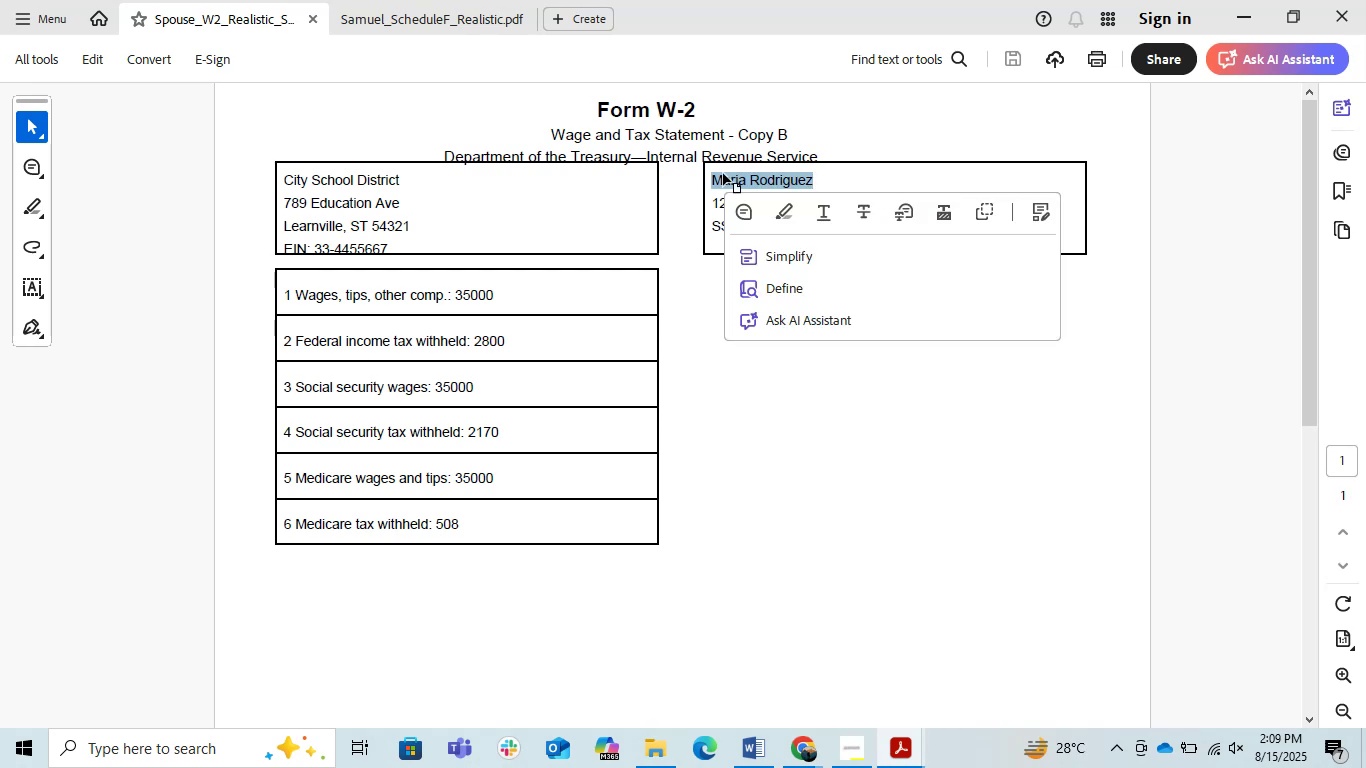 
key(Control+C)
 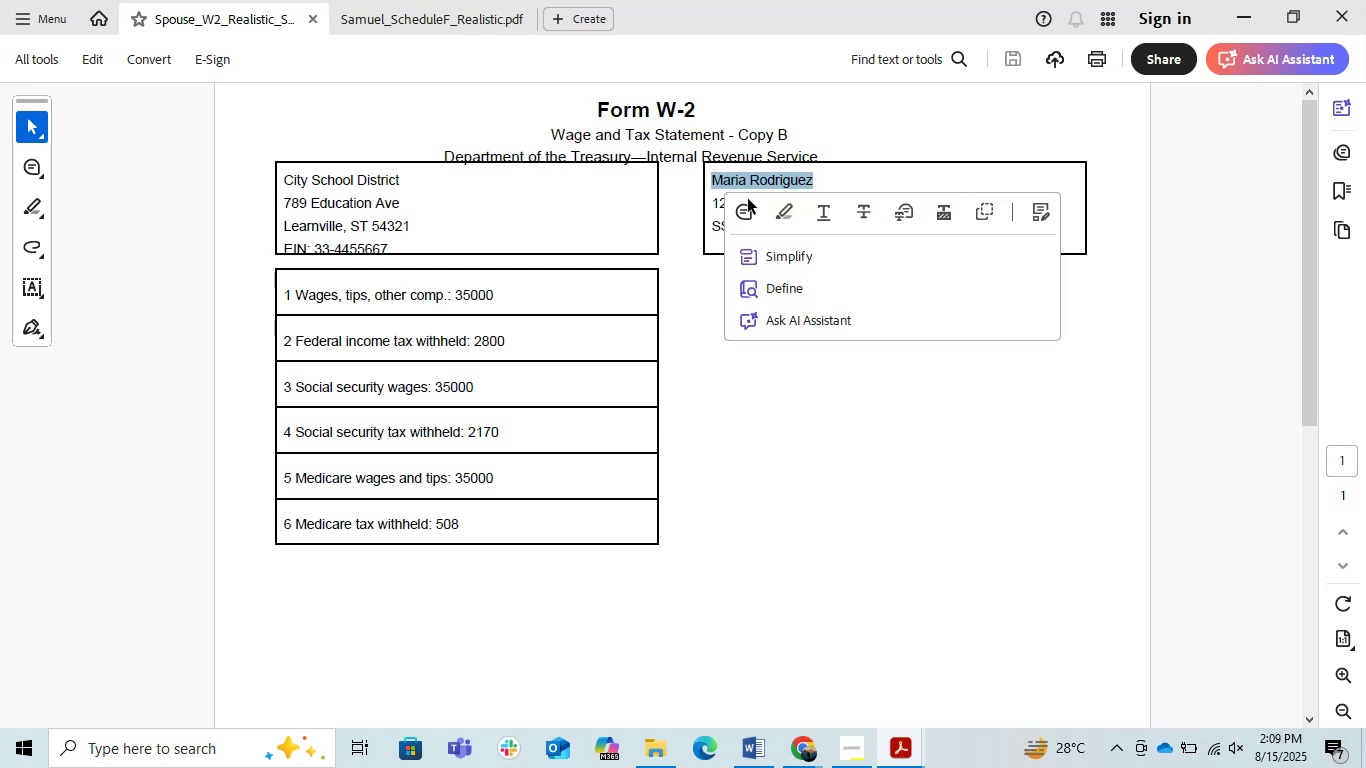 
key(Alt+AltLeft)
 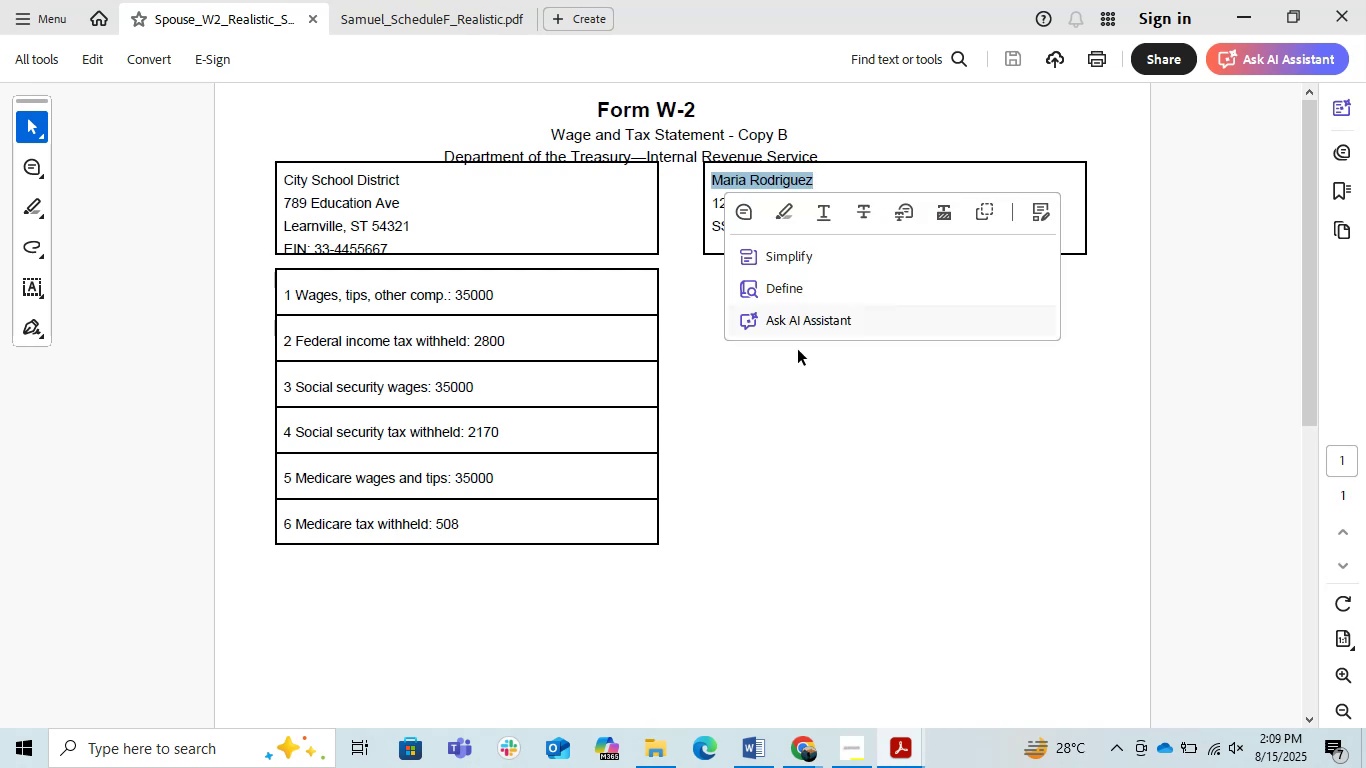 
key(Alt+Tab)
 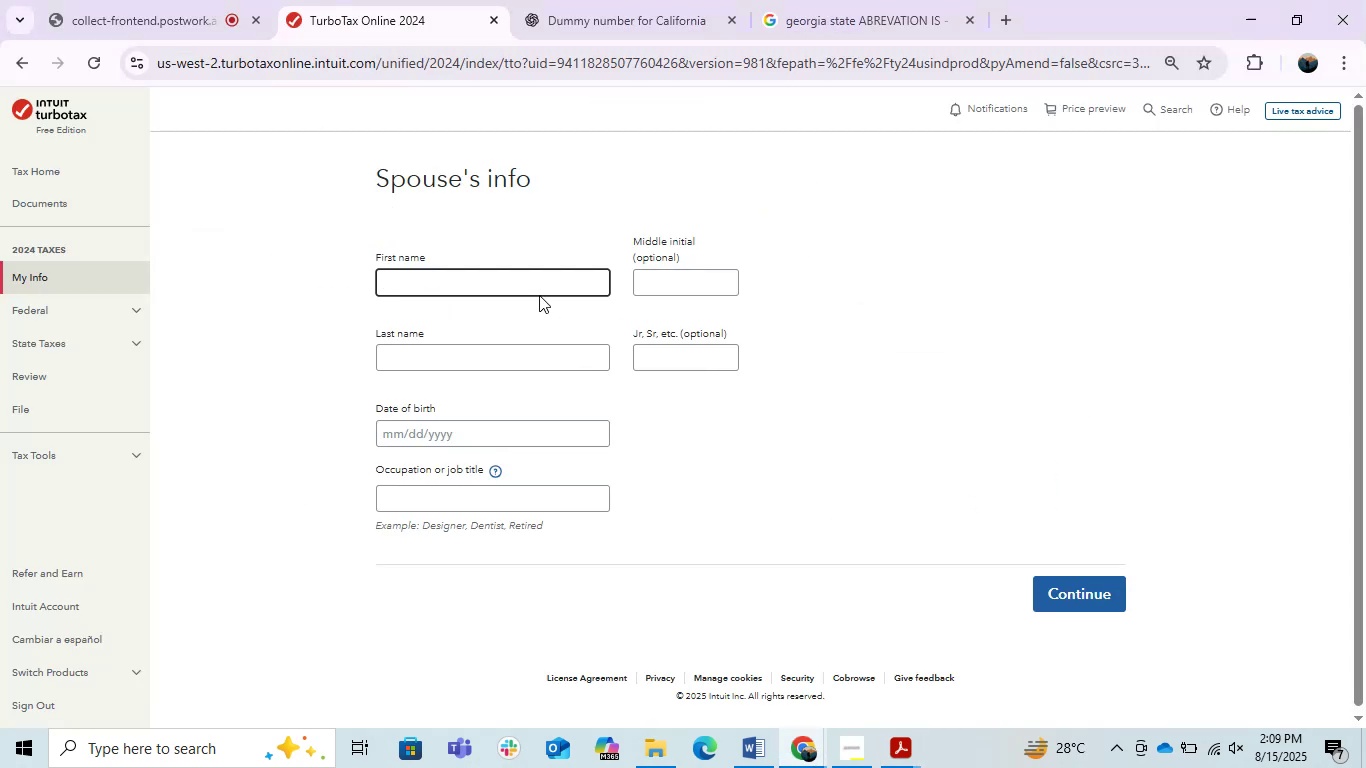 
key(Control+V)
 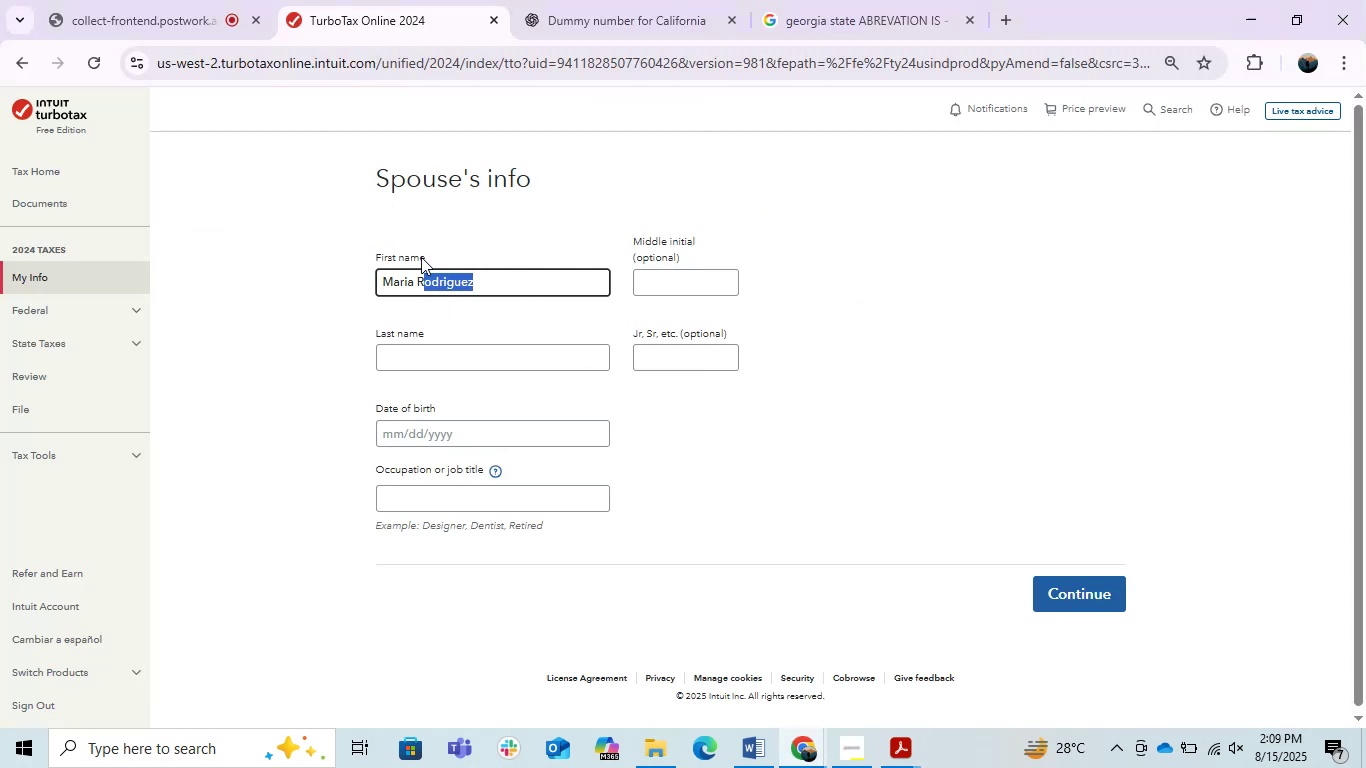 
key(Control+X)
 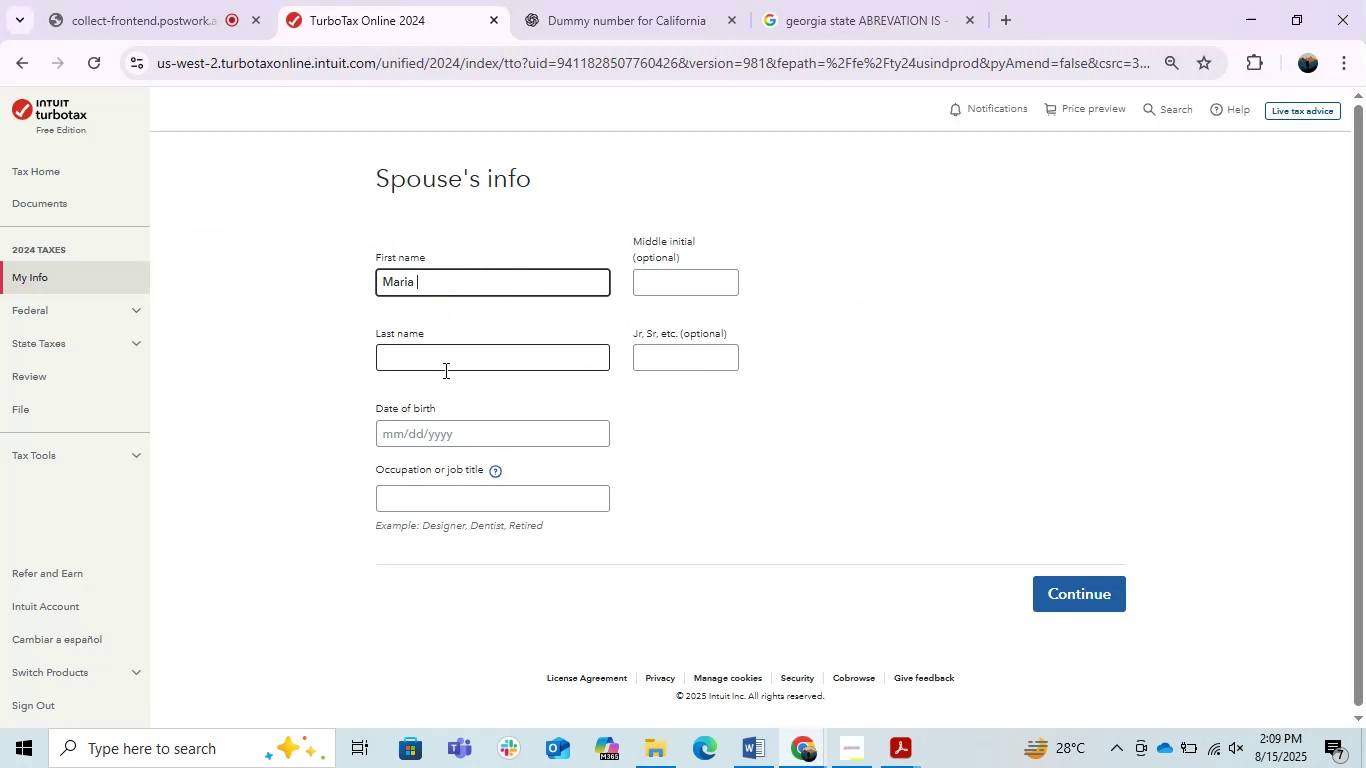 
left_click([444, 370])
 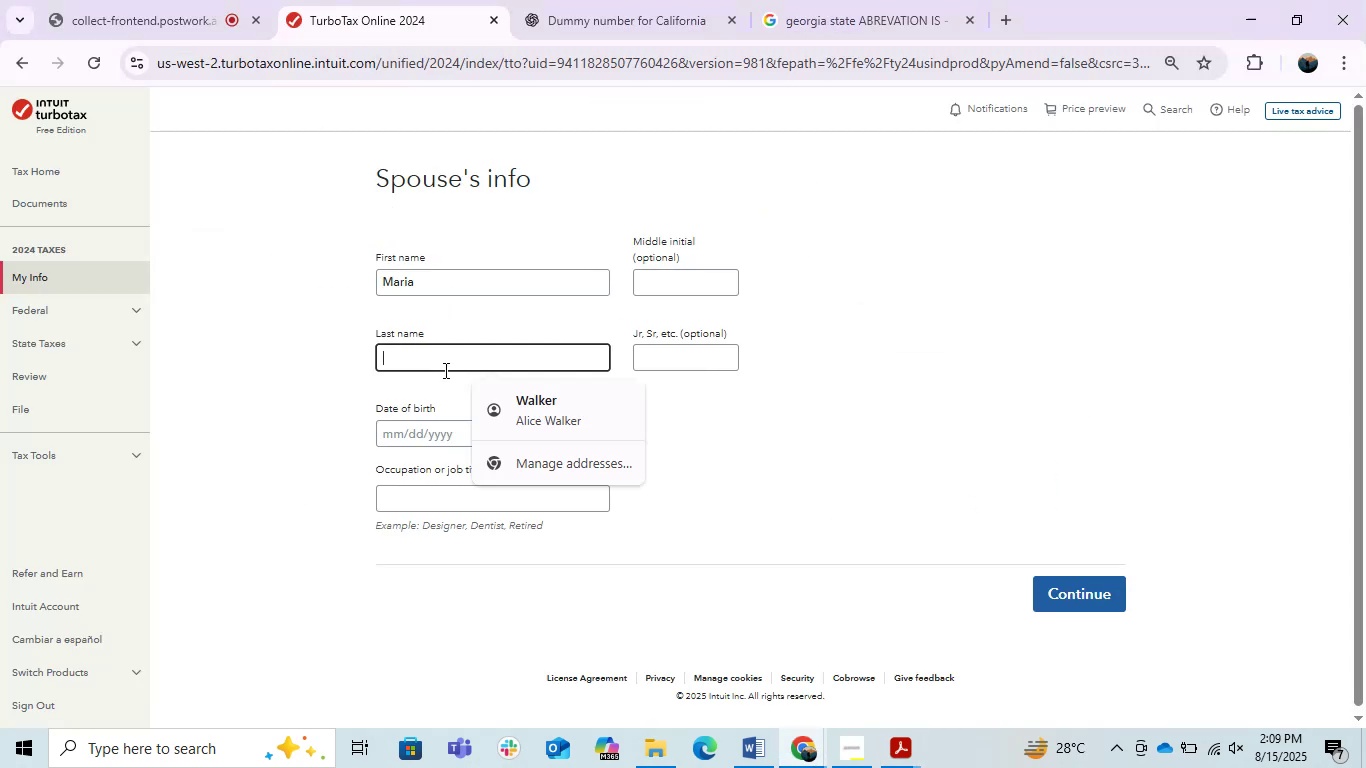 
key(Control+V)
 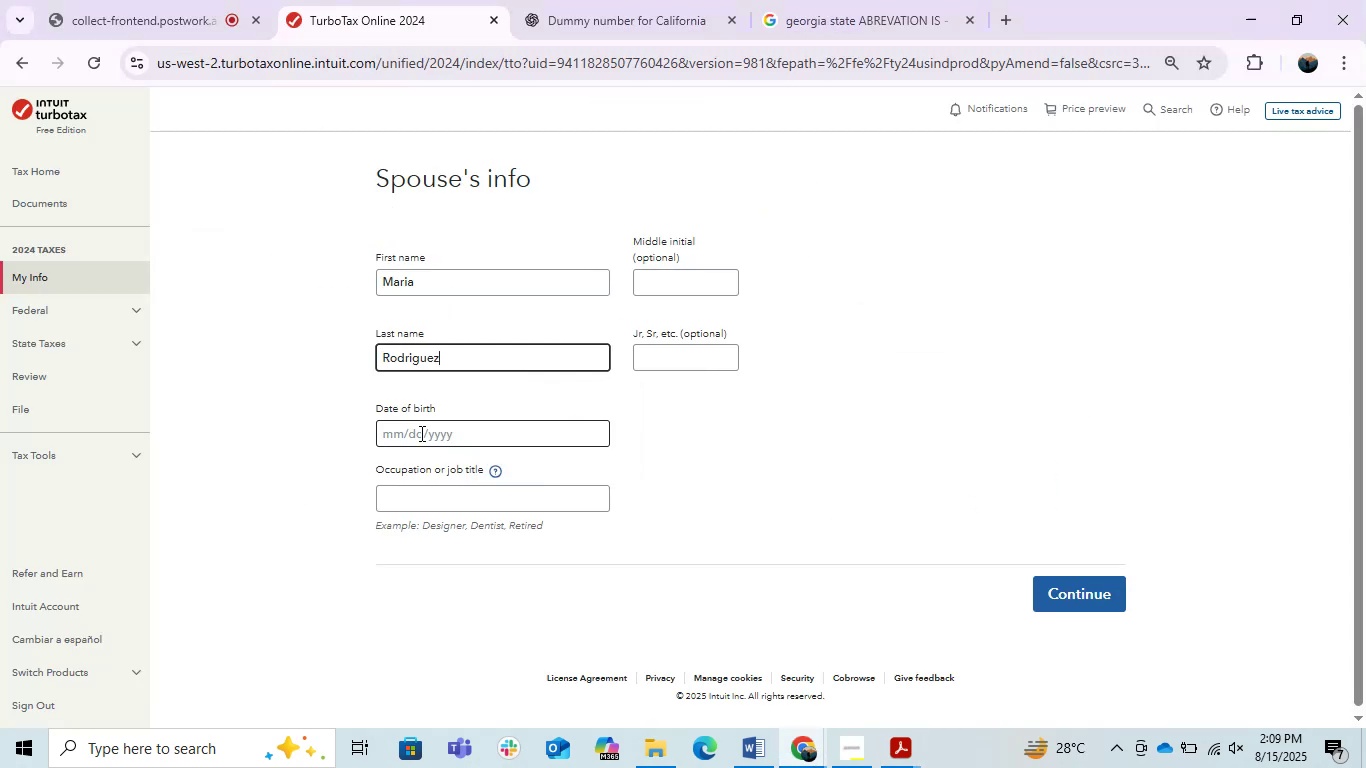 
left_click([420, 433])
 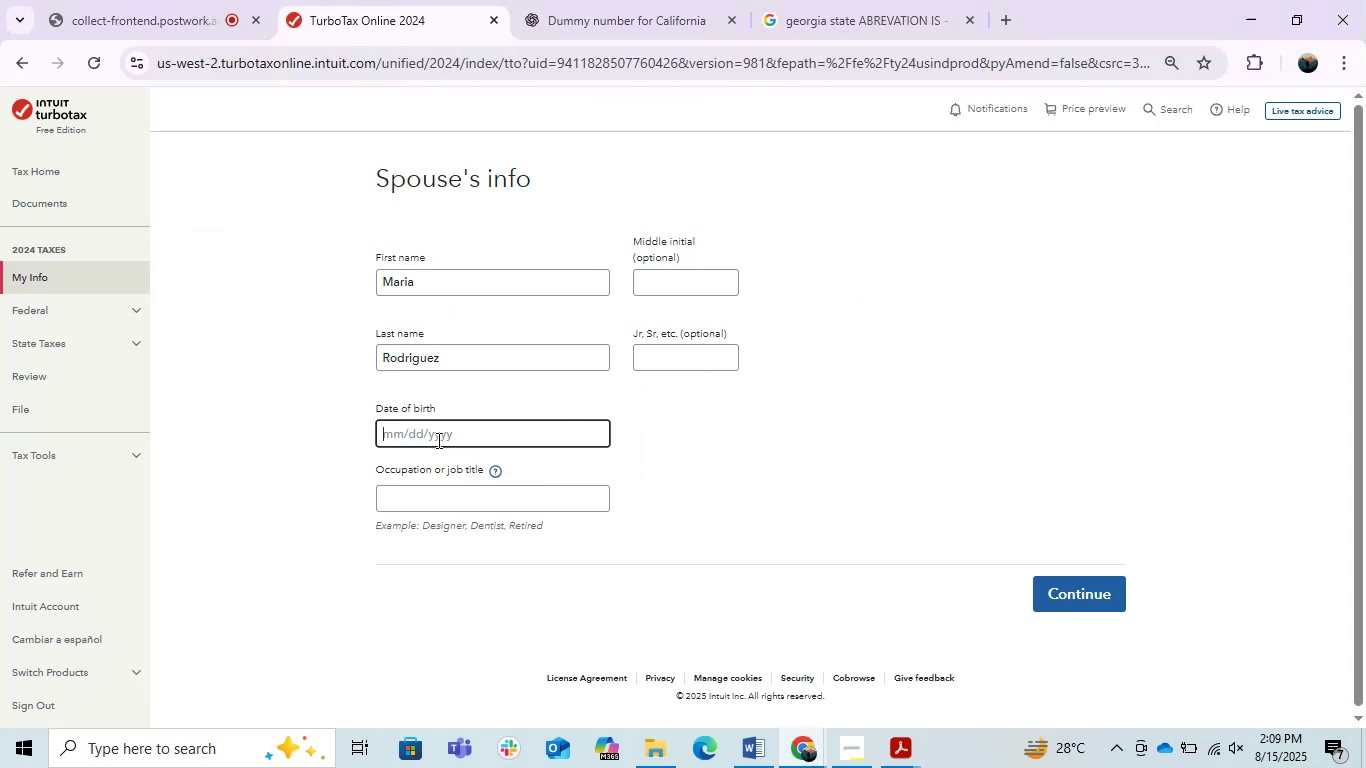 
key(Numpad1)
 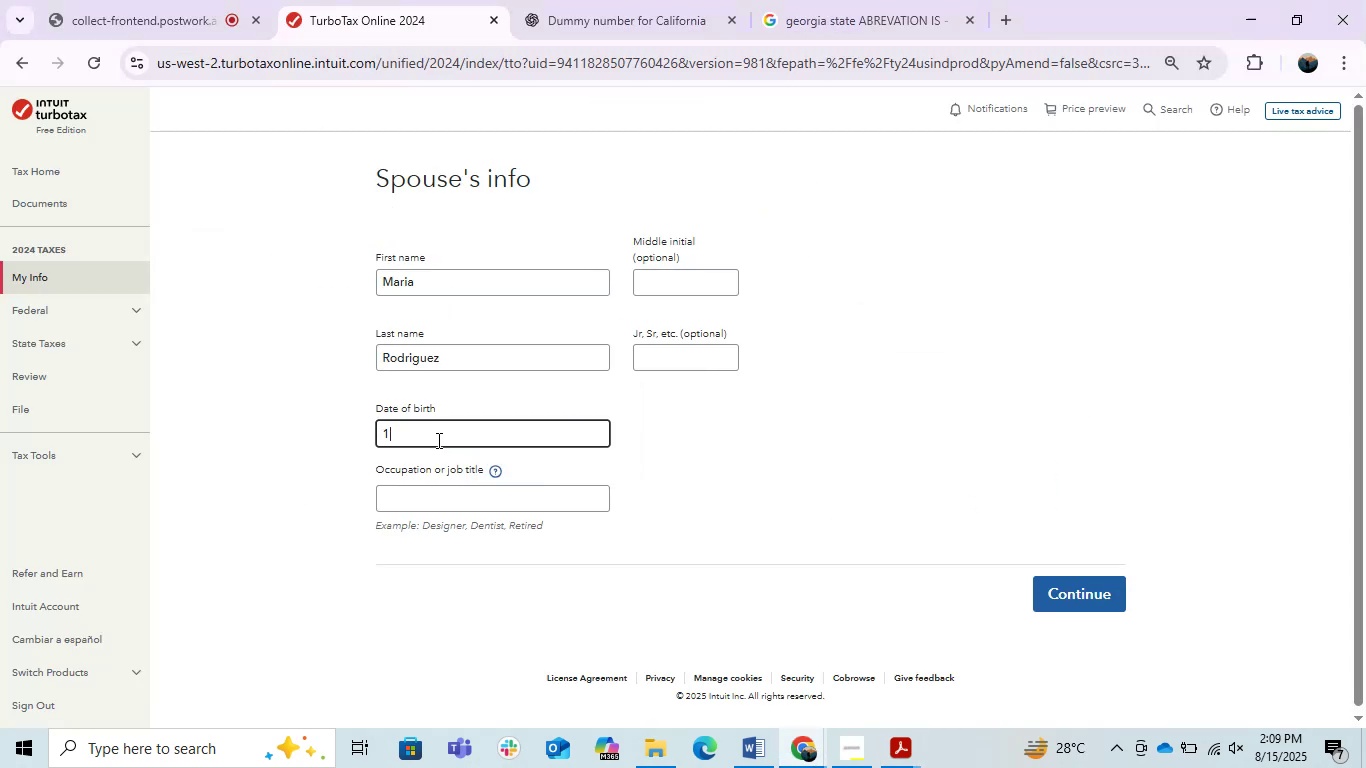 
key(NumpadDivide)
 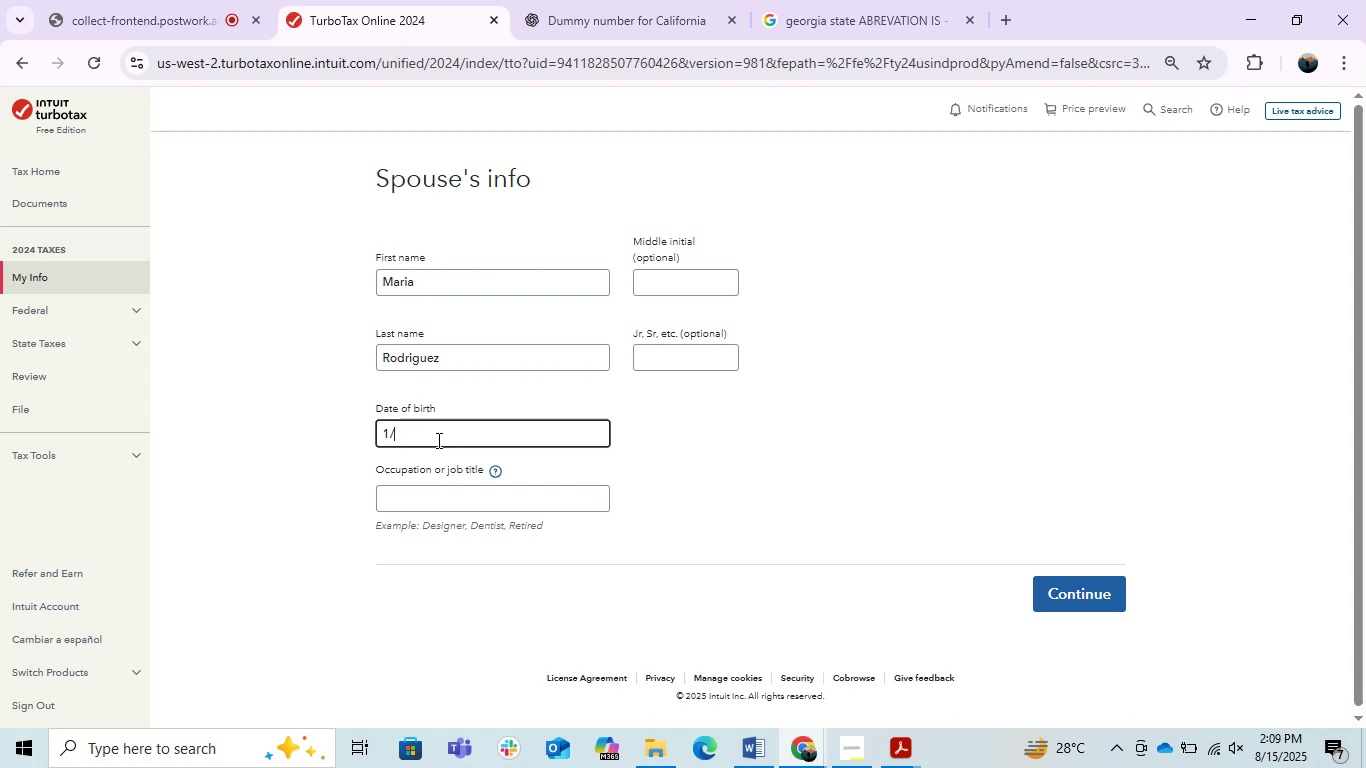 
key(Numpad1)
 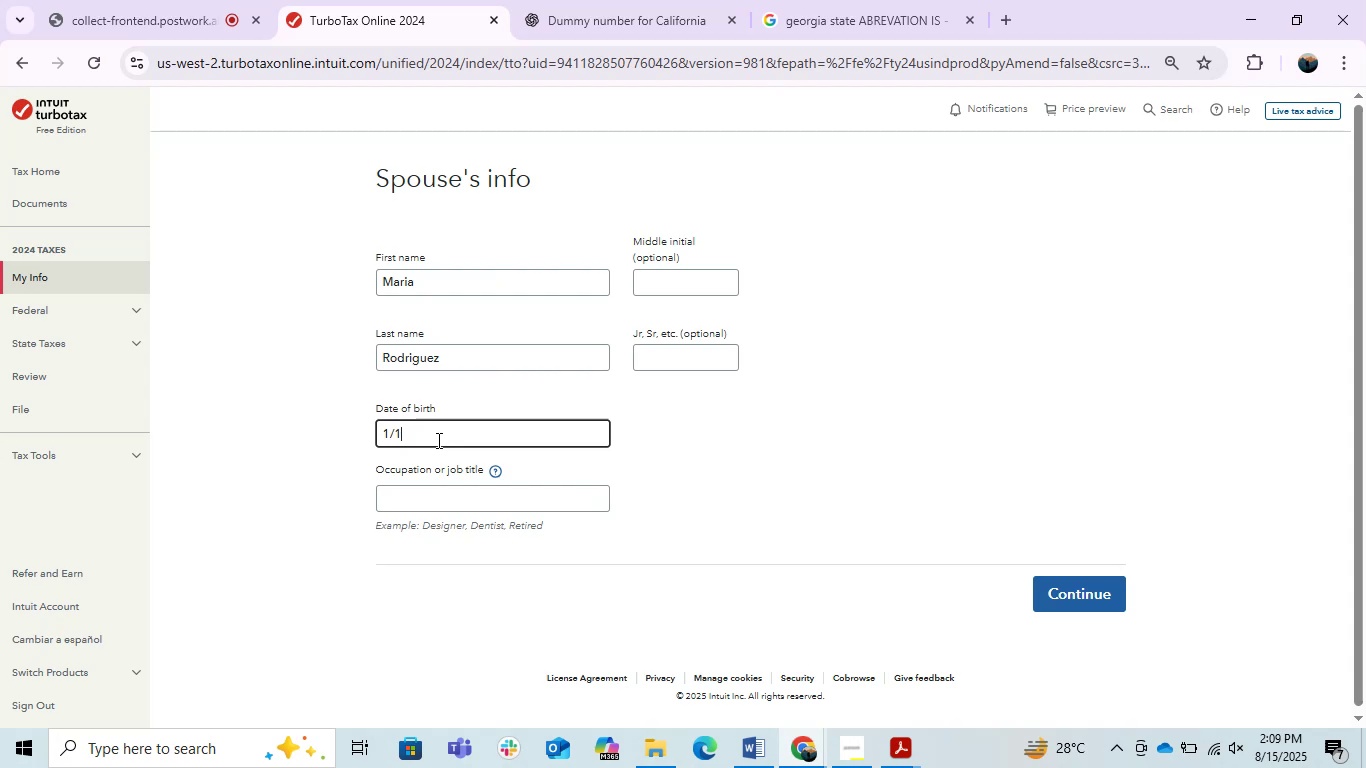 
key(Numpad2)
 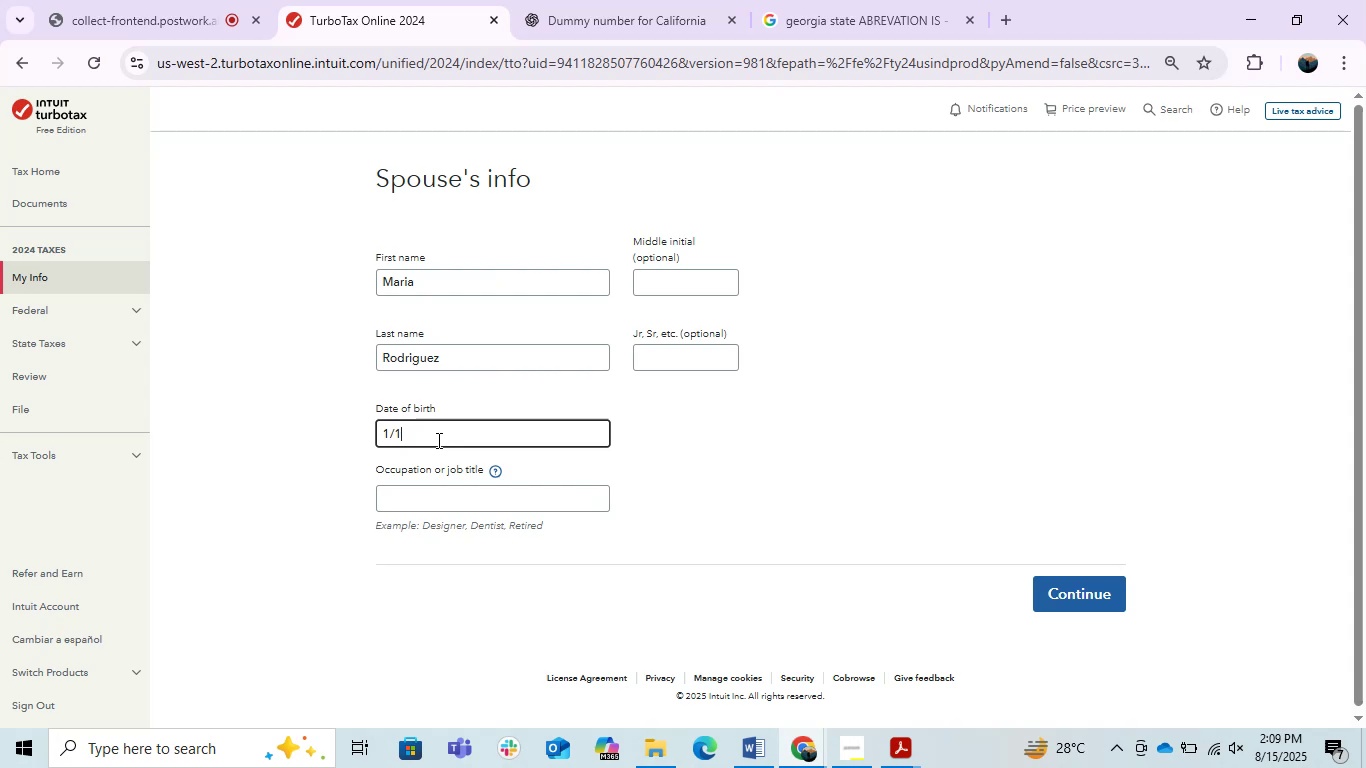 
key(NumpadDivide)
 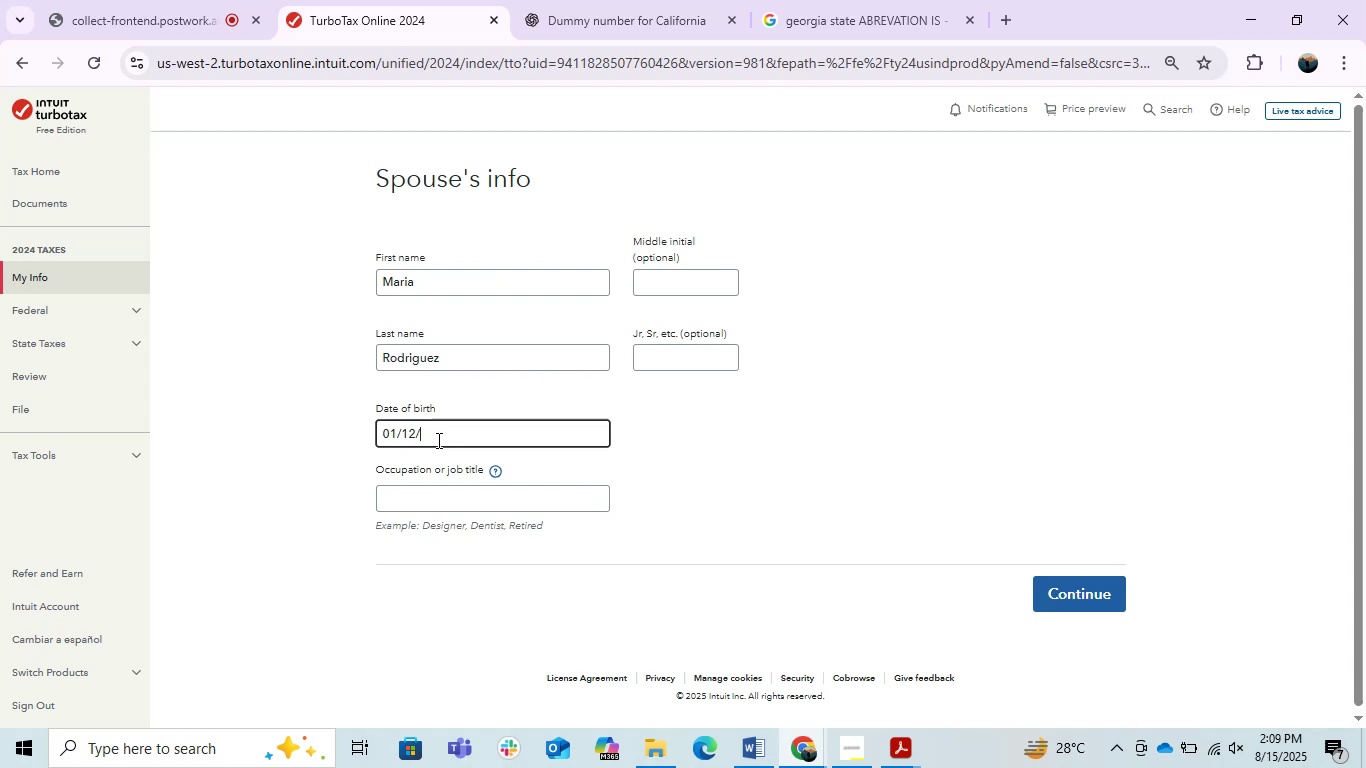 
key(Numpad1)
 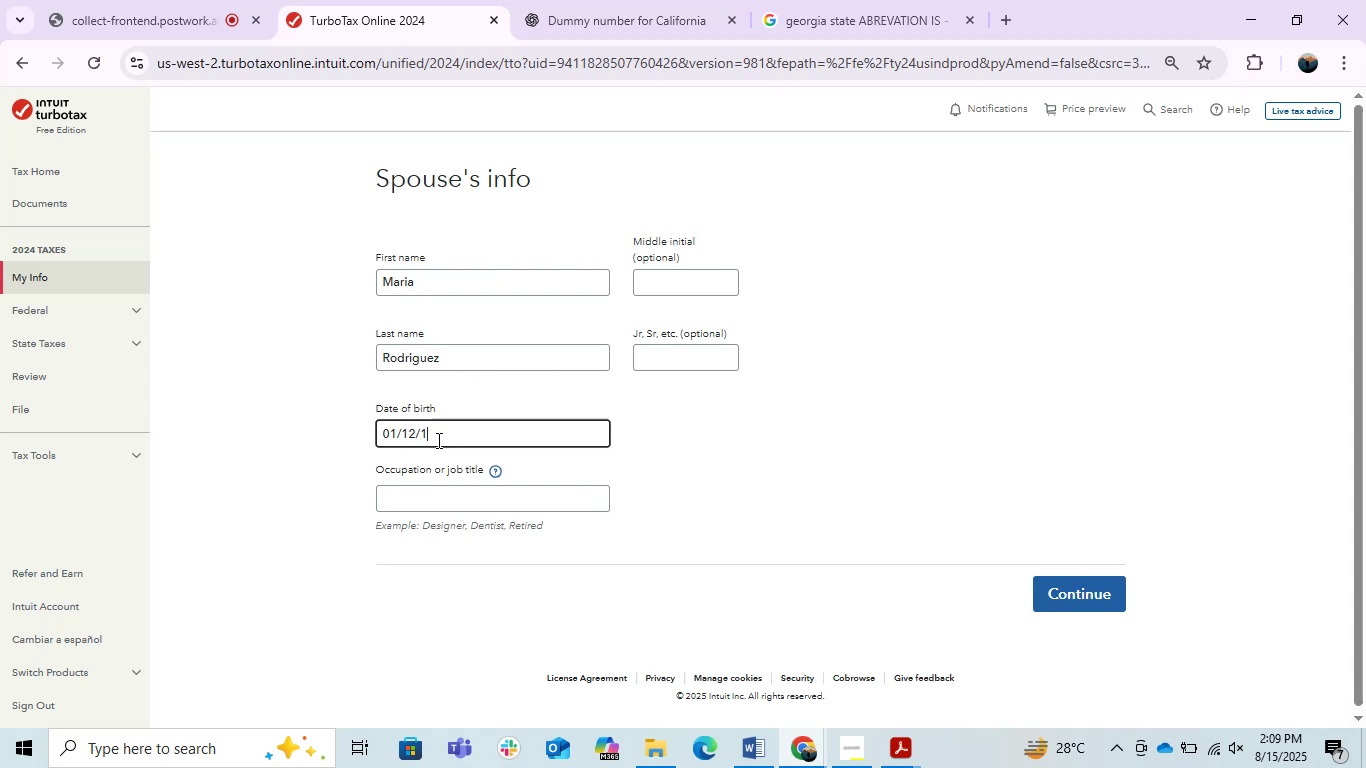 
key(Numpad9)
 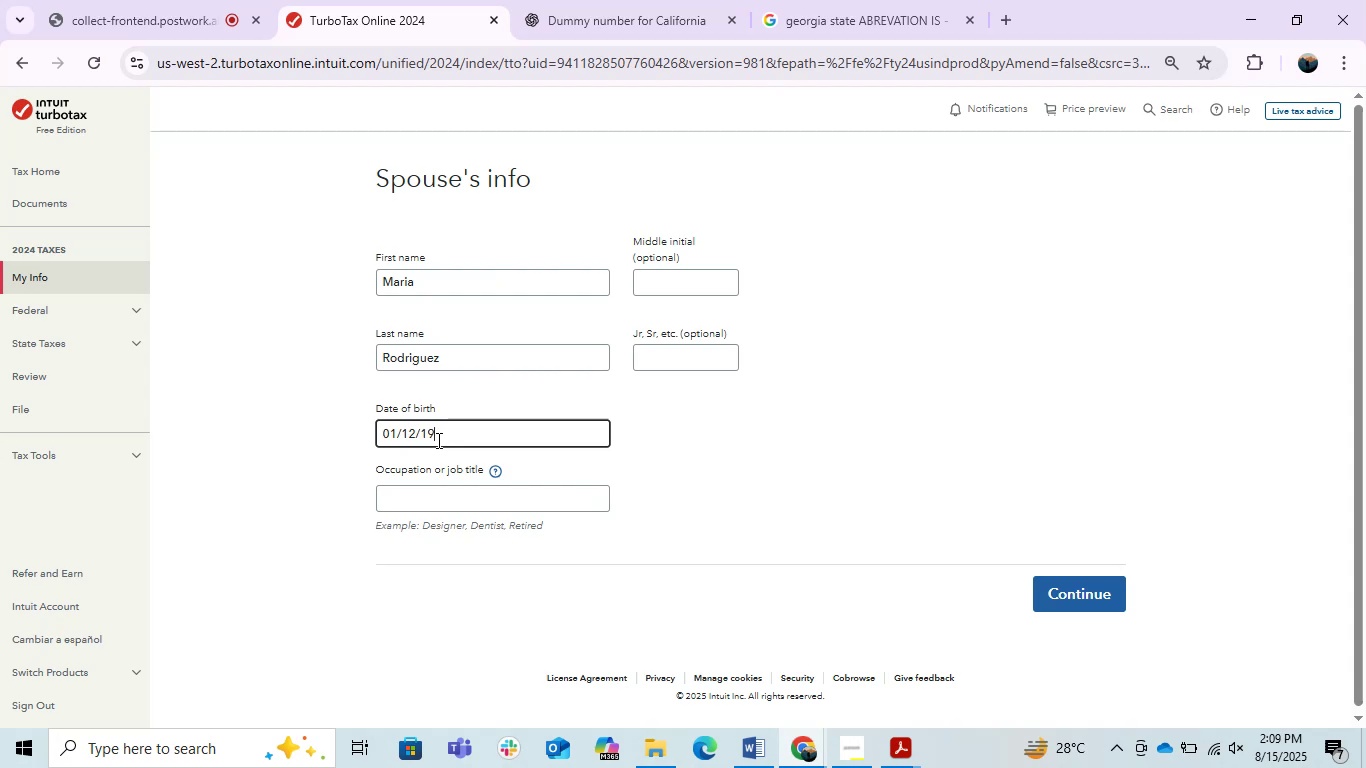 
key(Numpad8)
 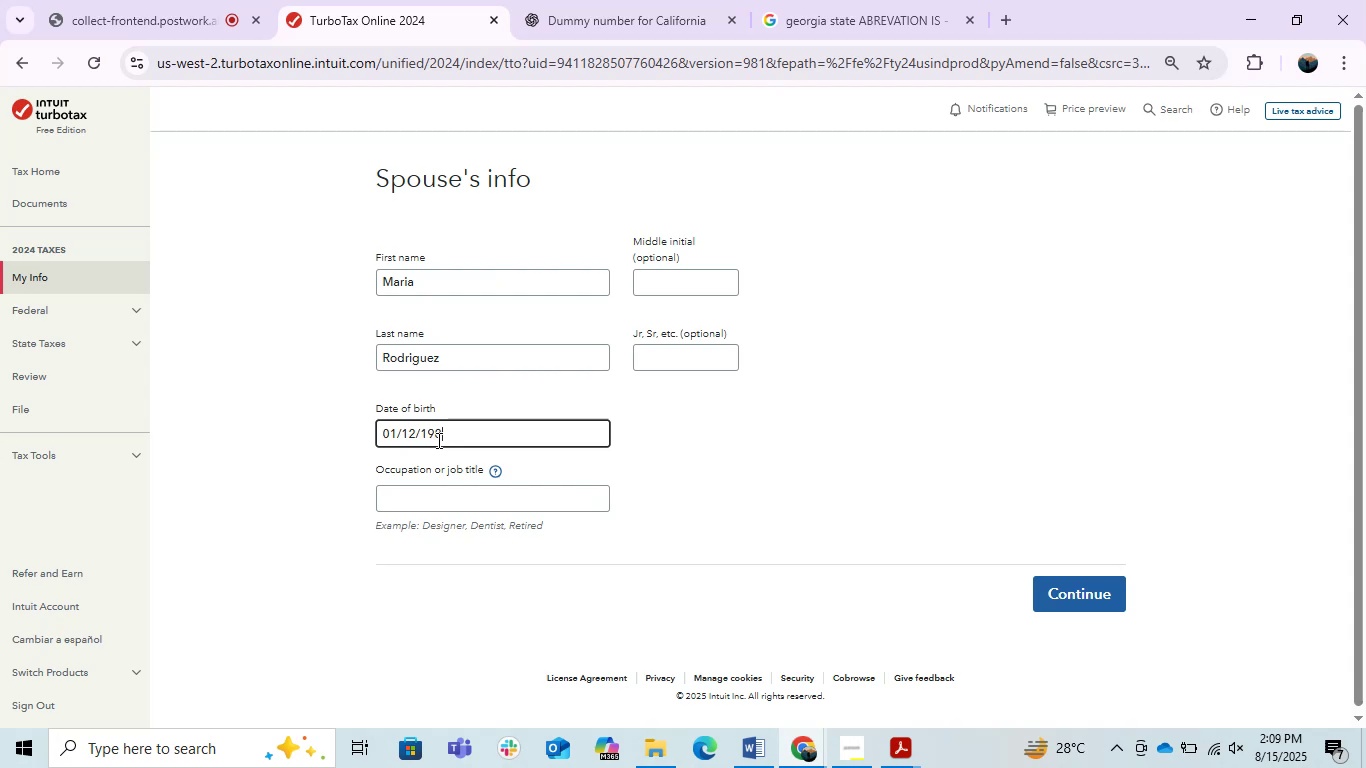 
key(Numpad7)
 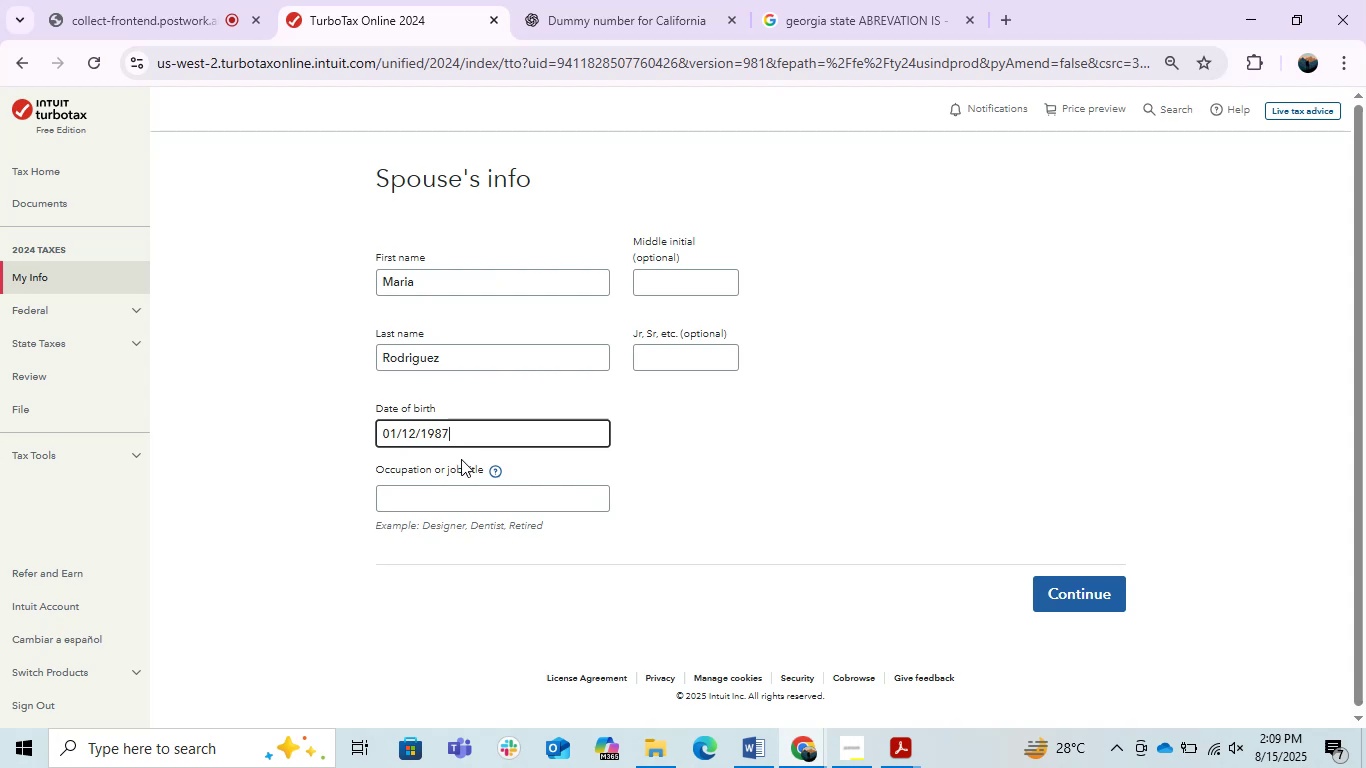 
key(Backspace)
 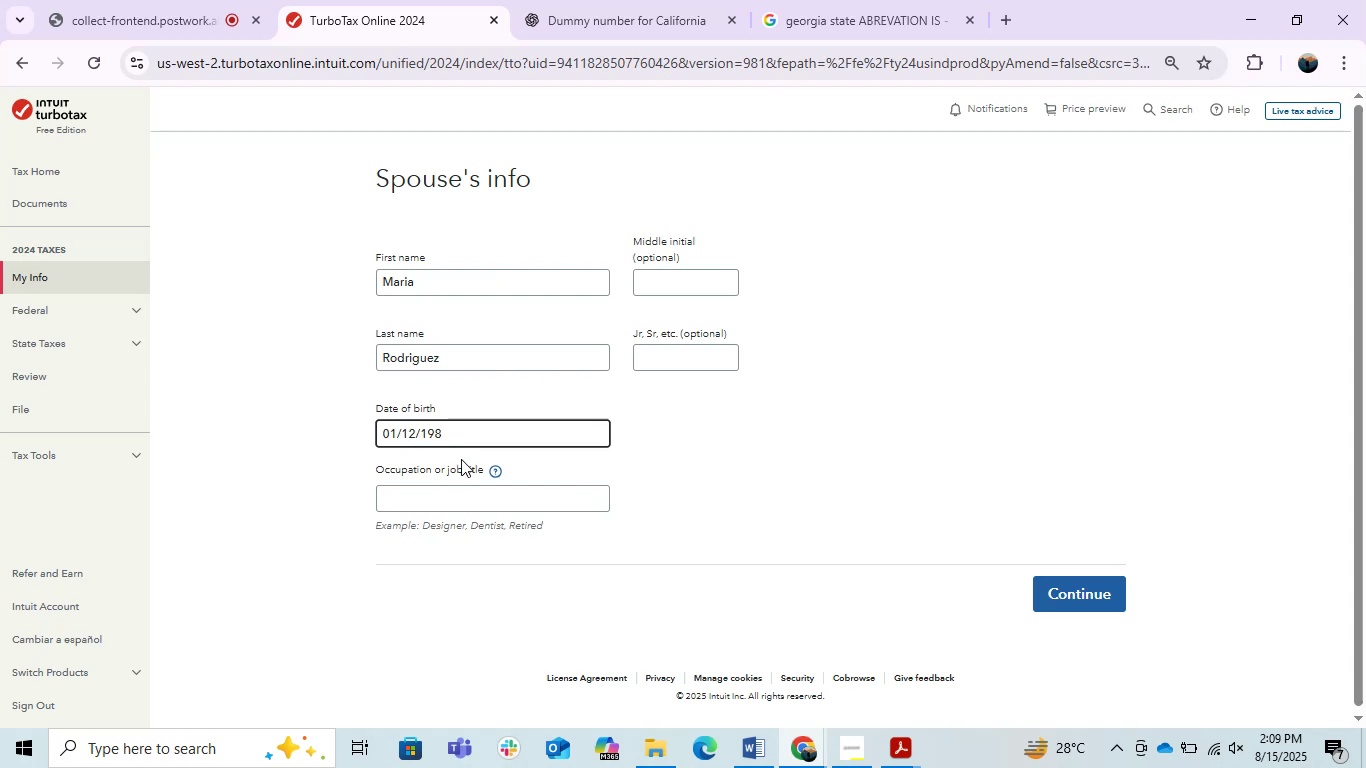 
key(Backspace)
 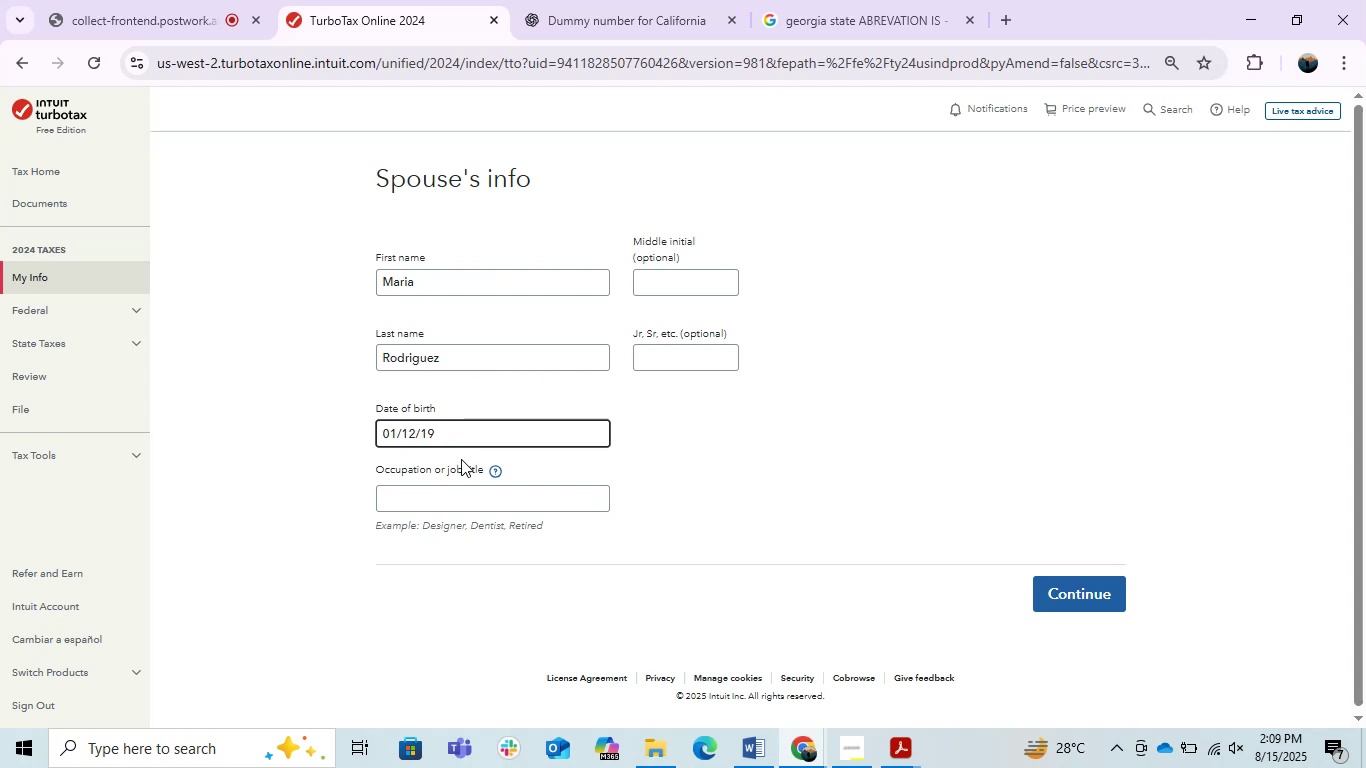 
key(Numpad8)
 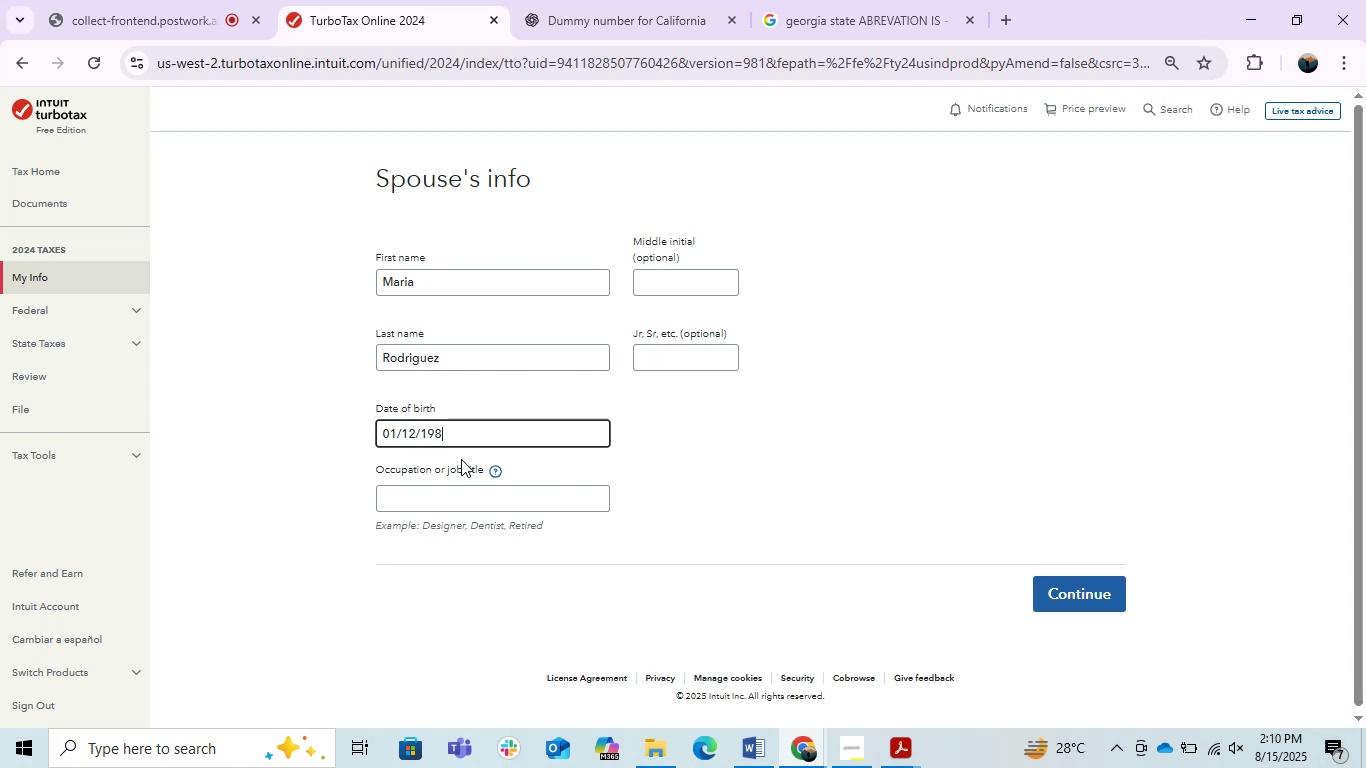 
key(Numpad7)
 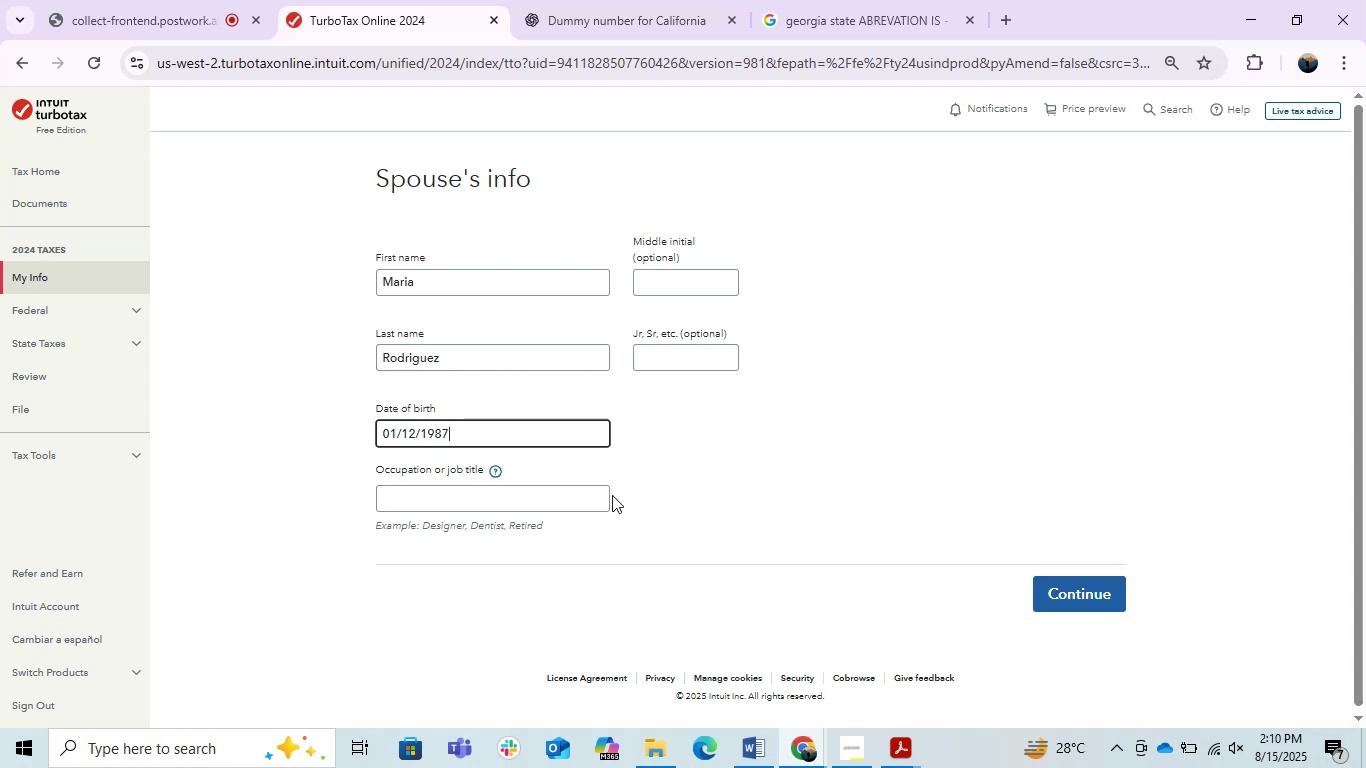 
left_click([552, 493])
 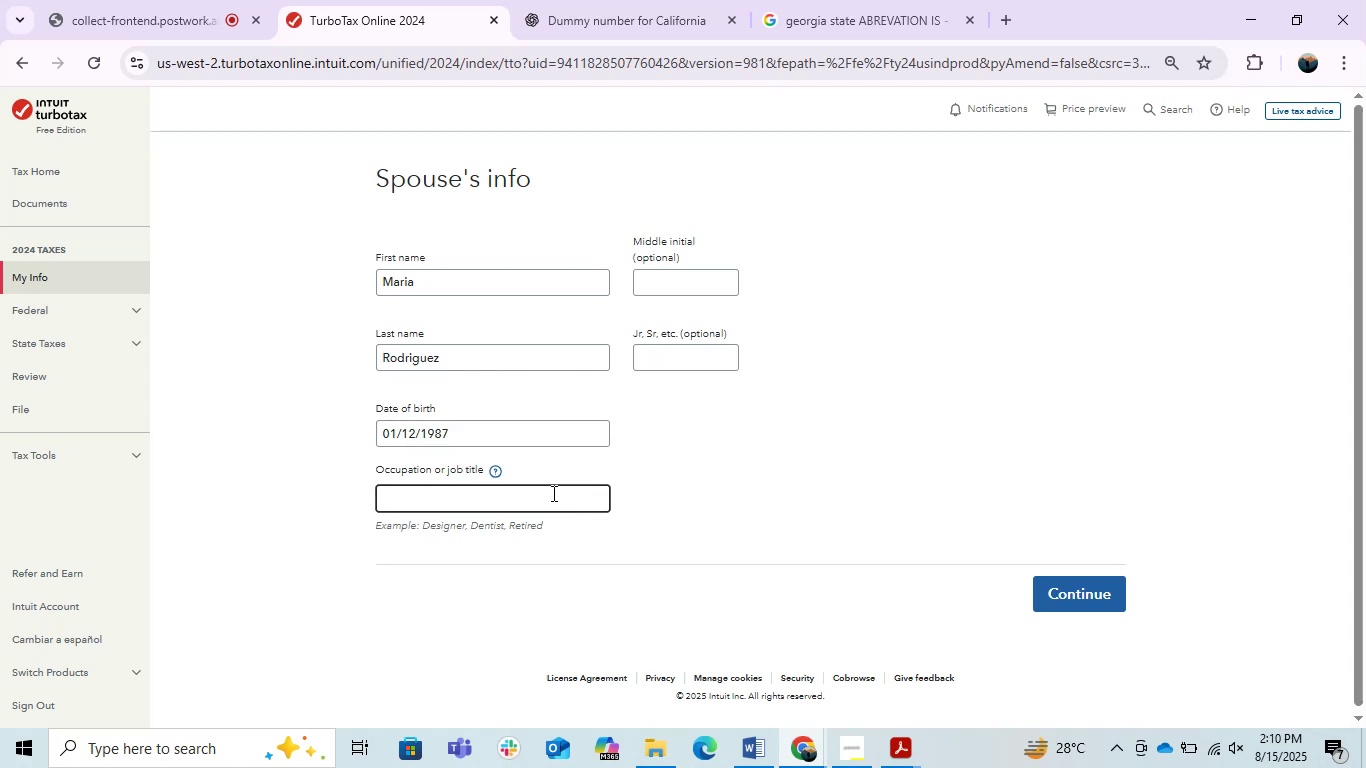 
wait(5.05)
 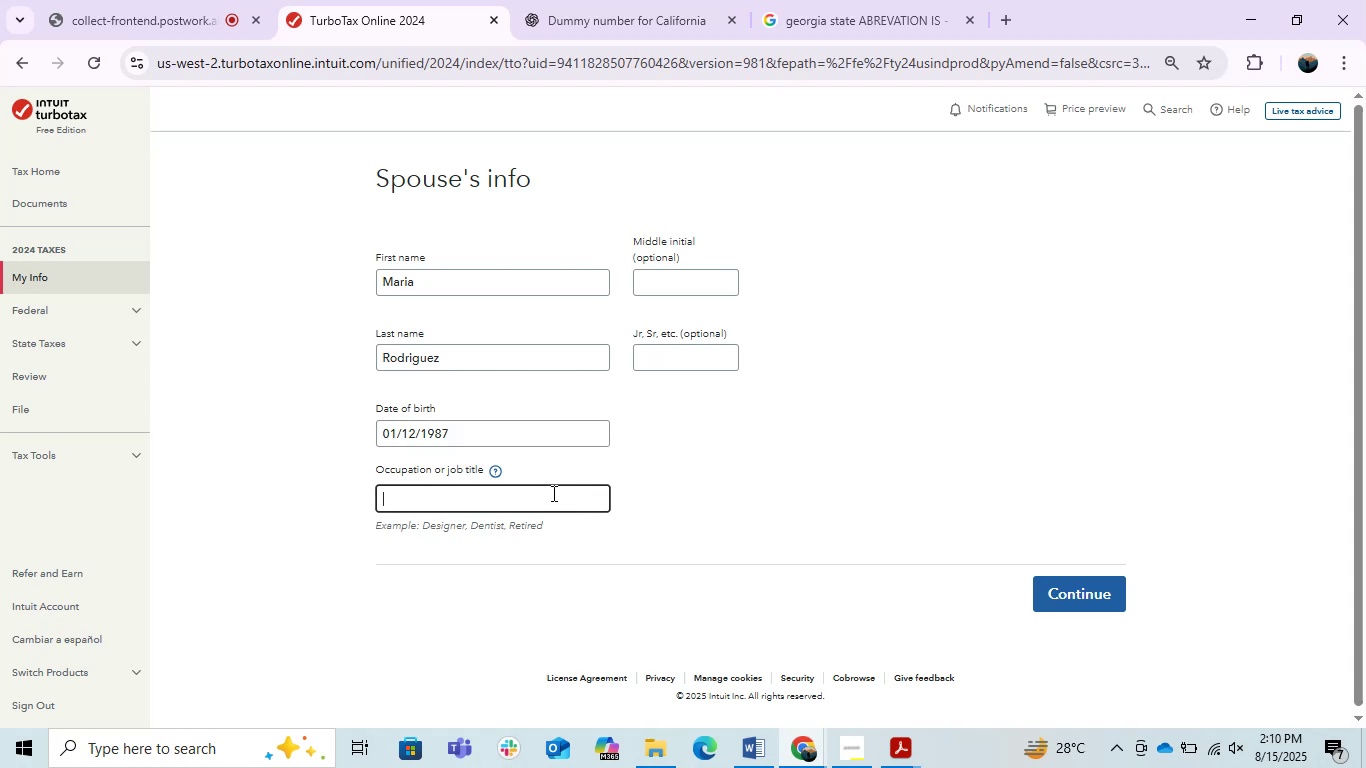 
left_click([906, 760])
 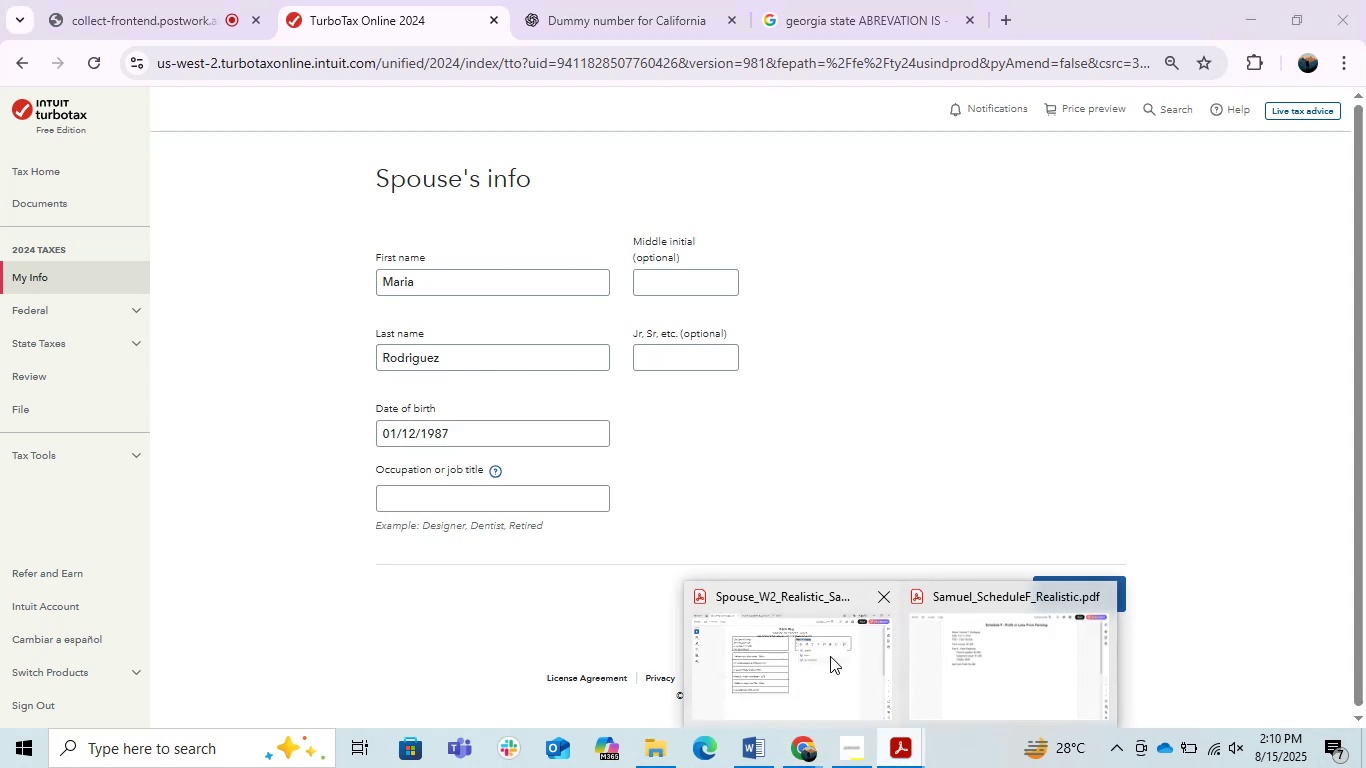 
left_click([830, 656])
 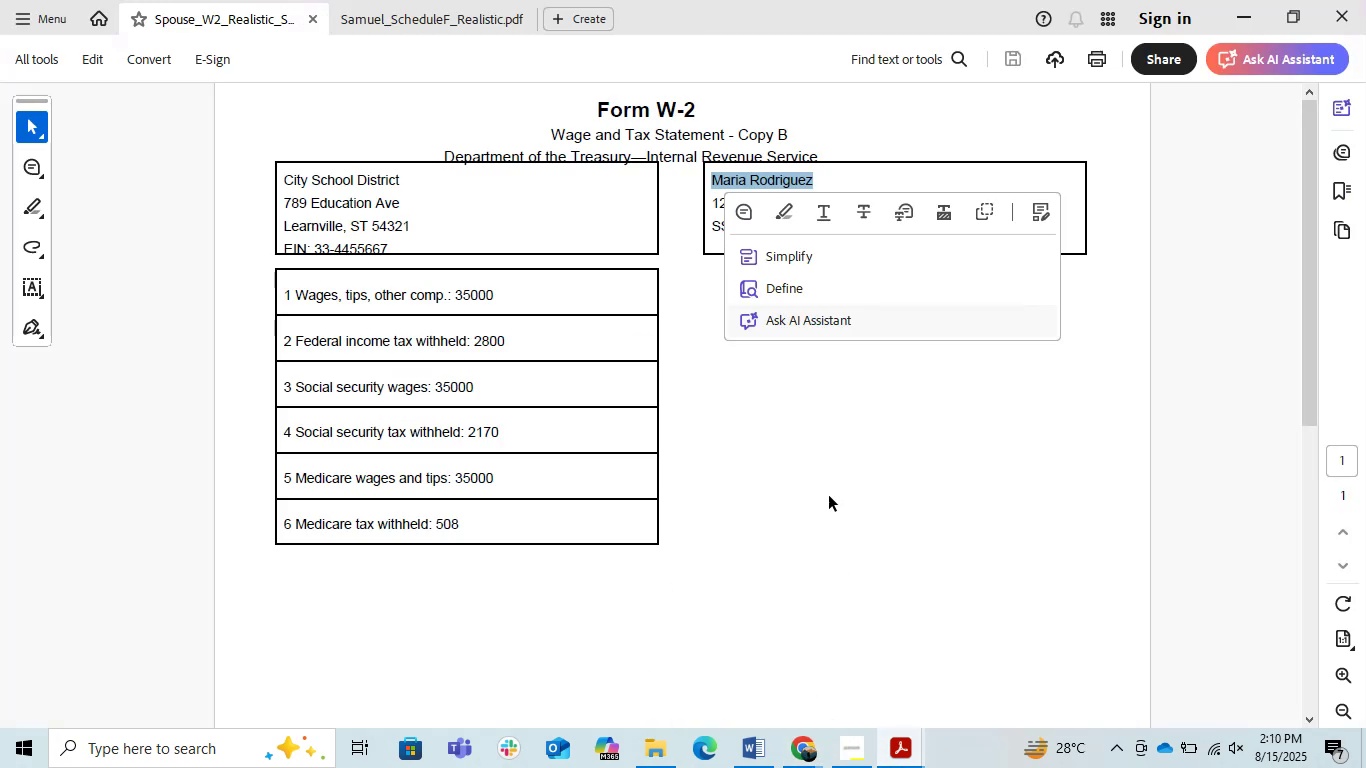 
left_click([831, 466])
 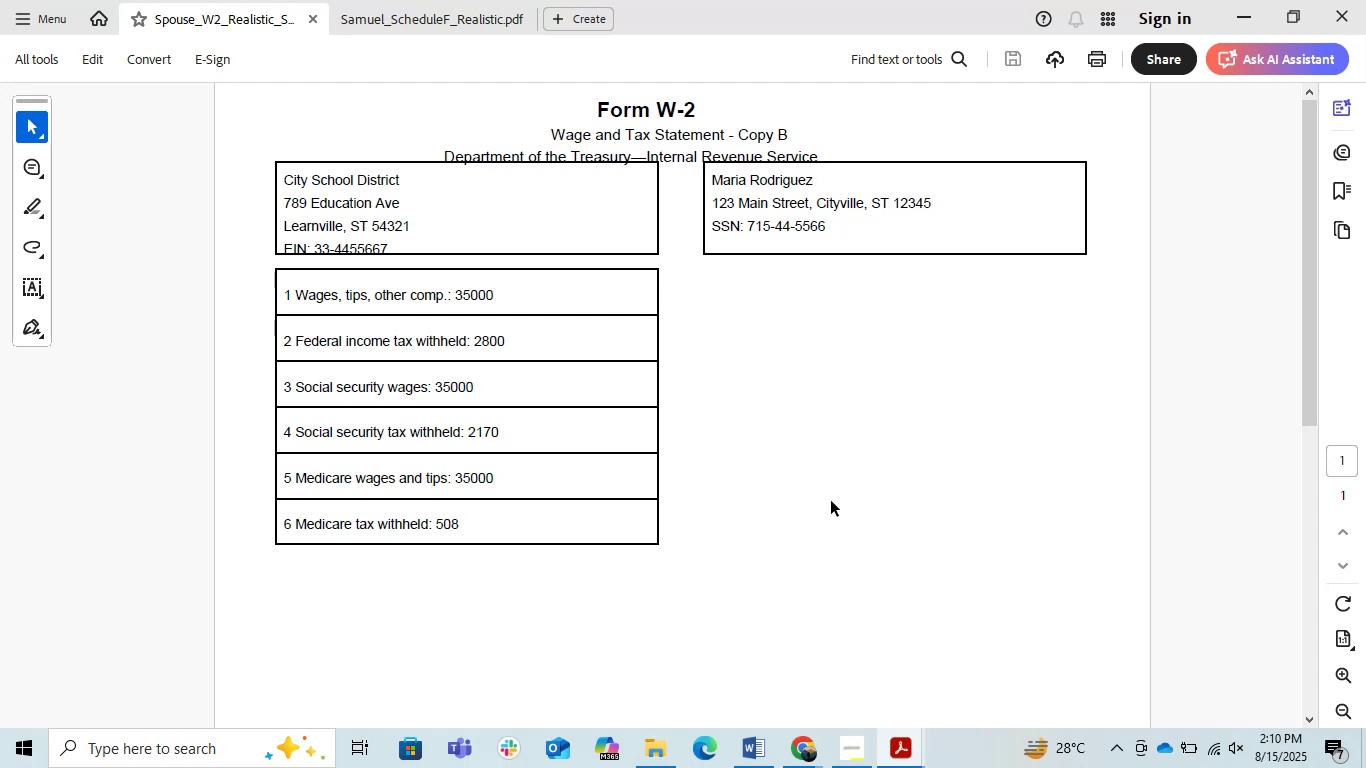 
left_click([799, 747])
 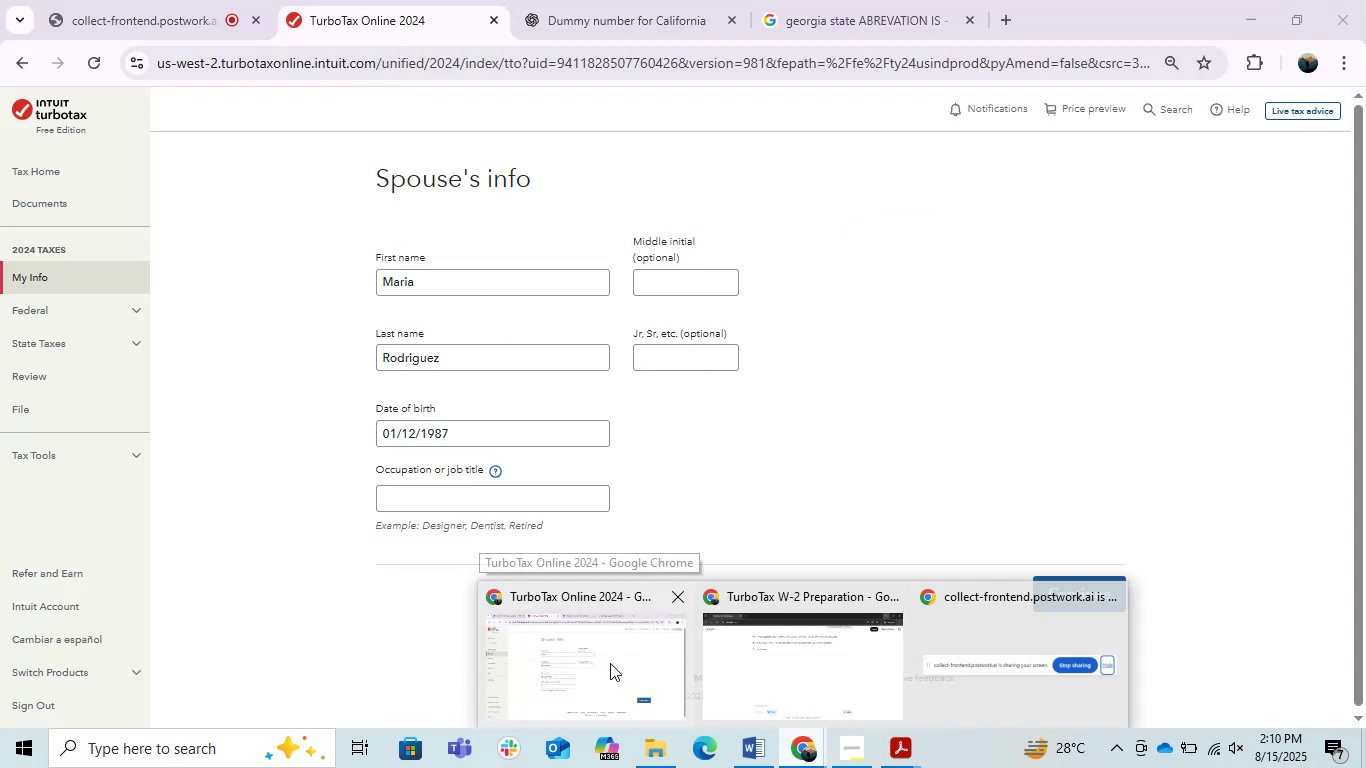 
left_click([610, 663])
 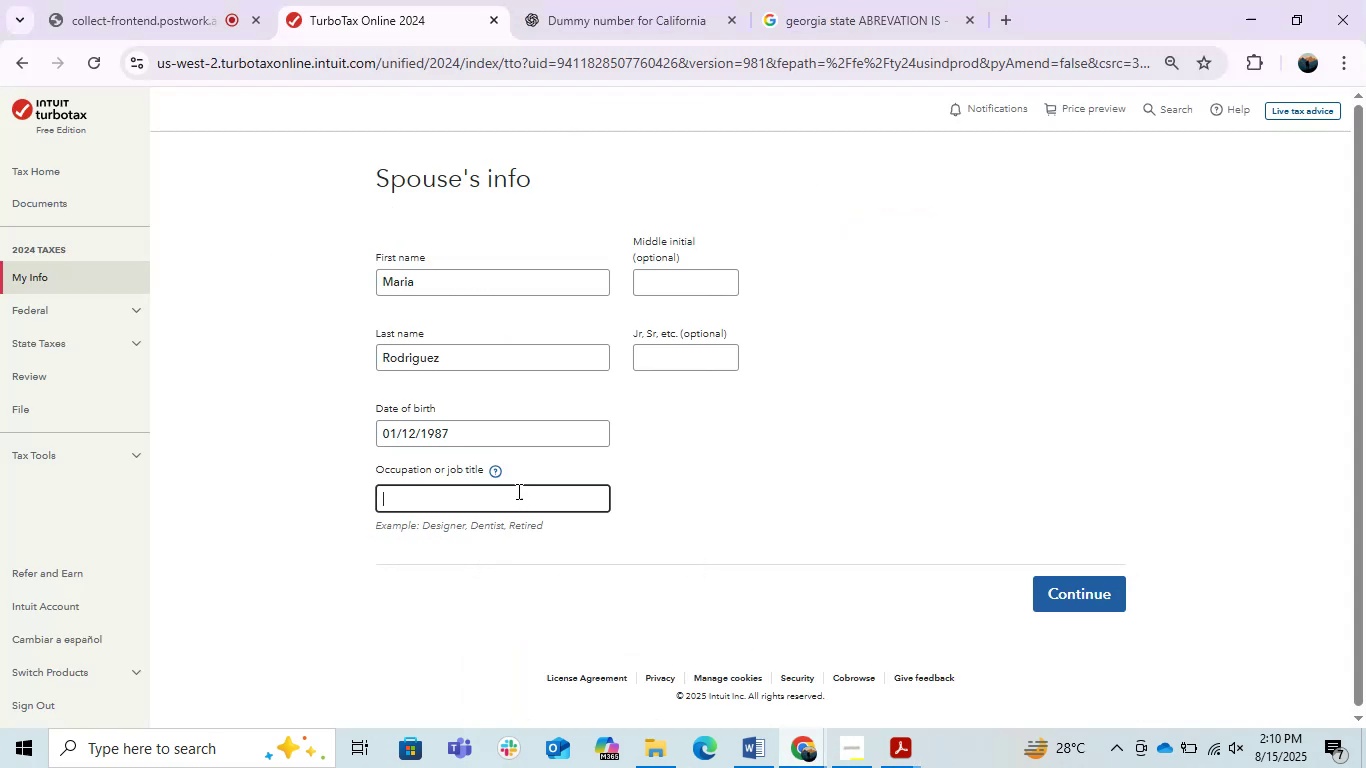 
left_click([517, 484])
 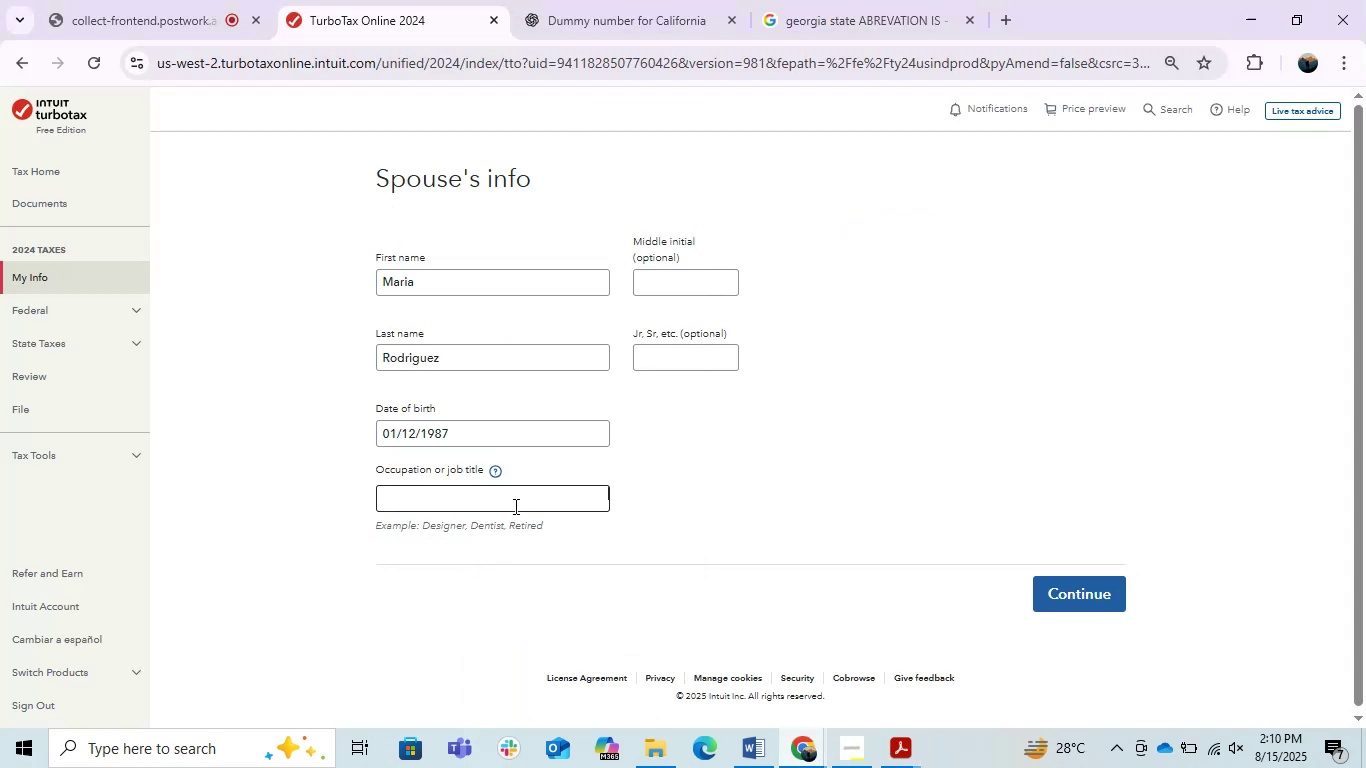 
double_click([514, 506])
 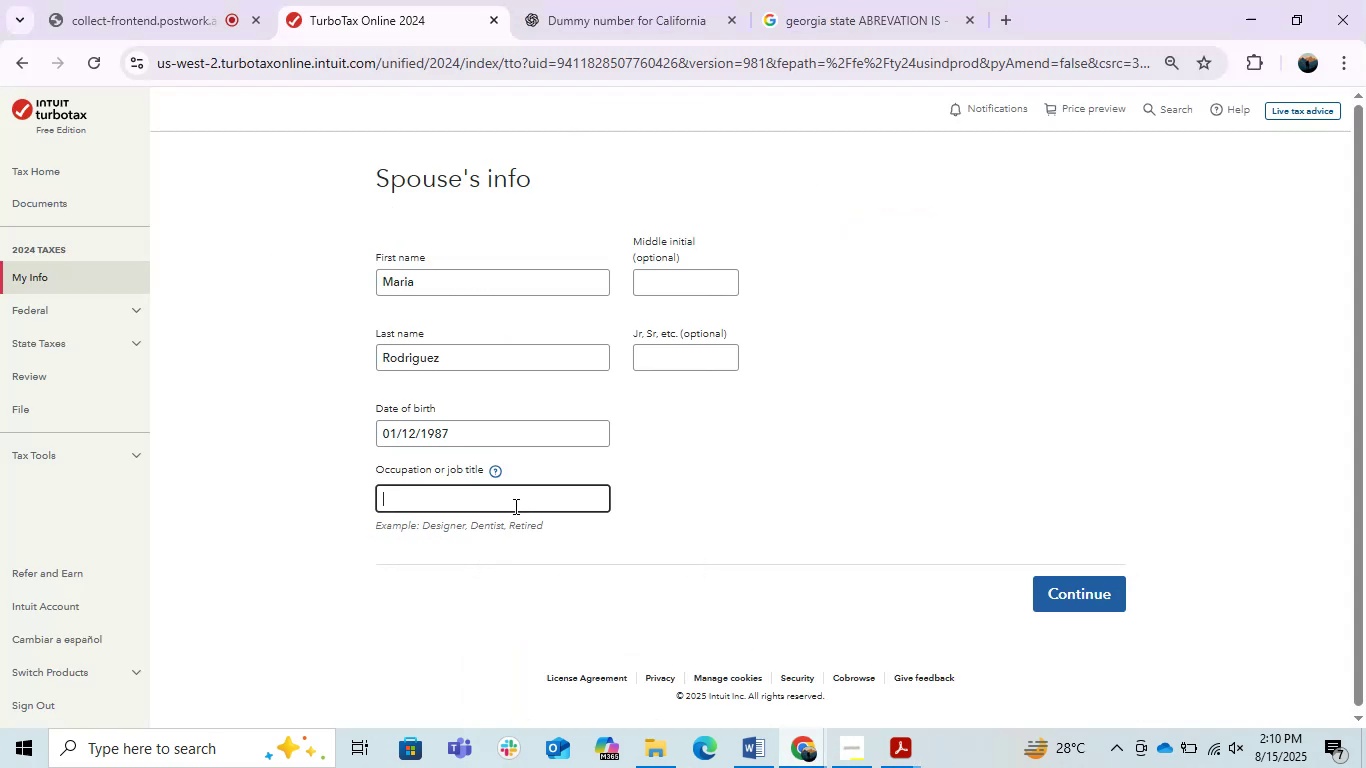 
type(Teache)
 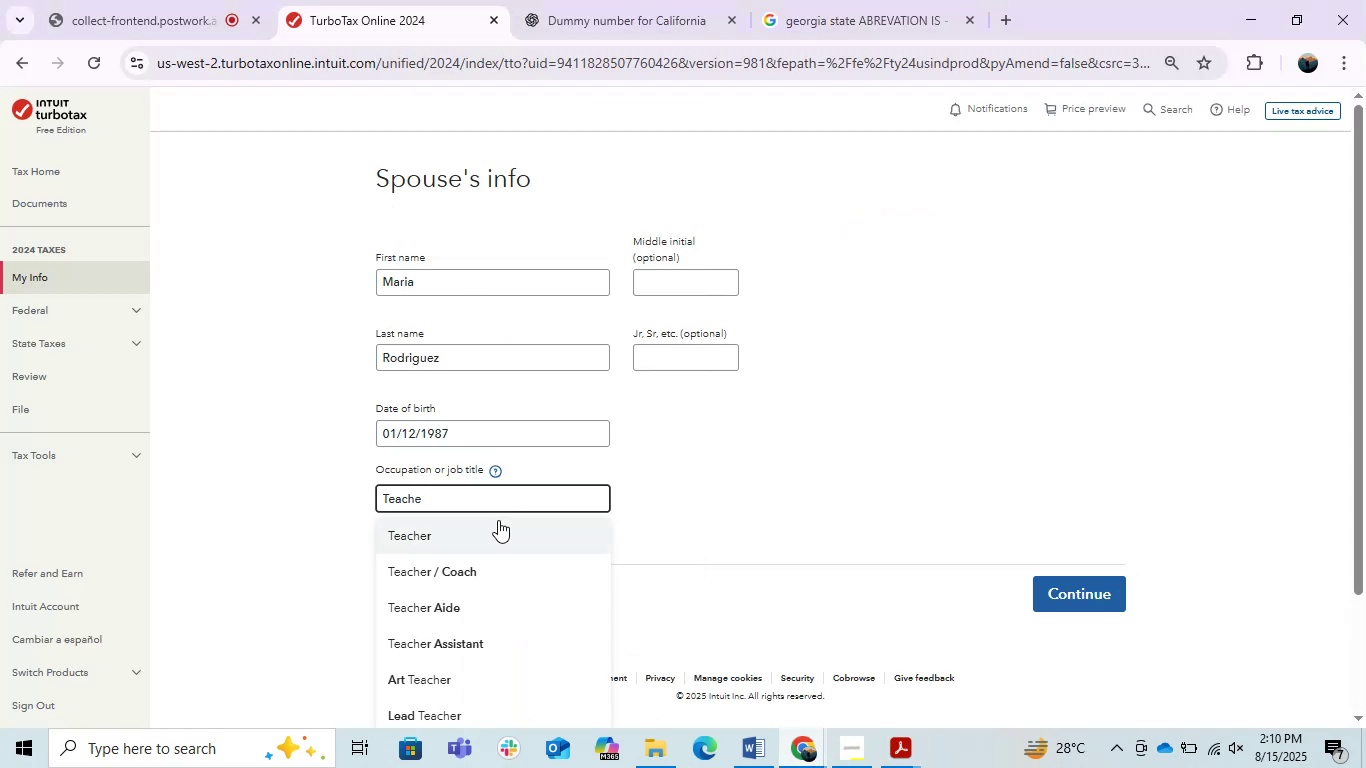 
left_click([489, 527])
 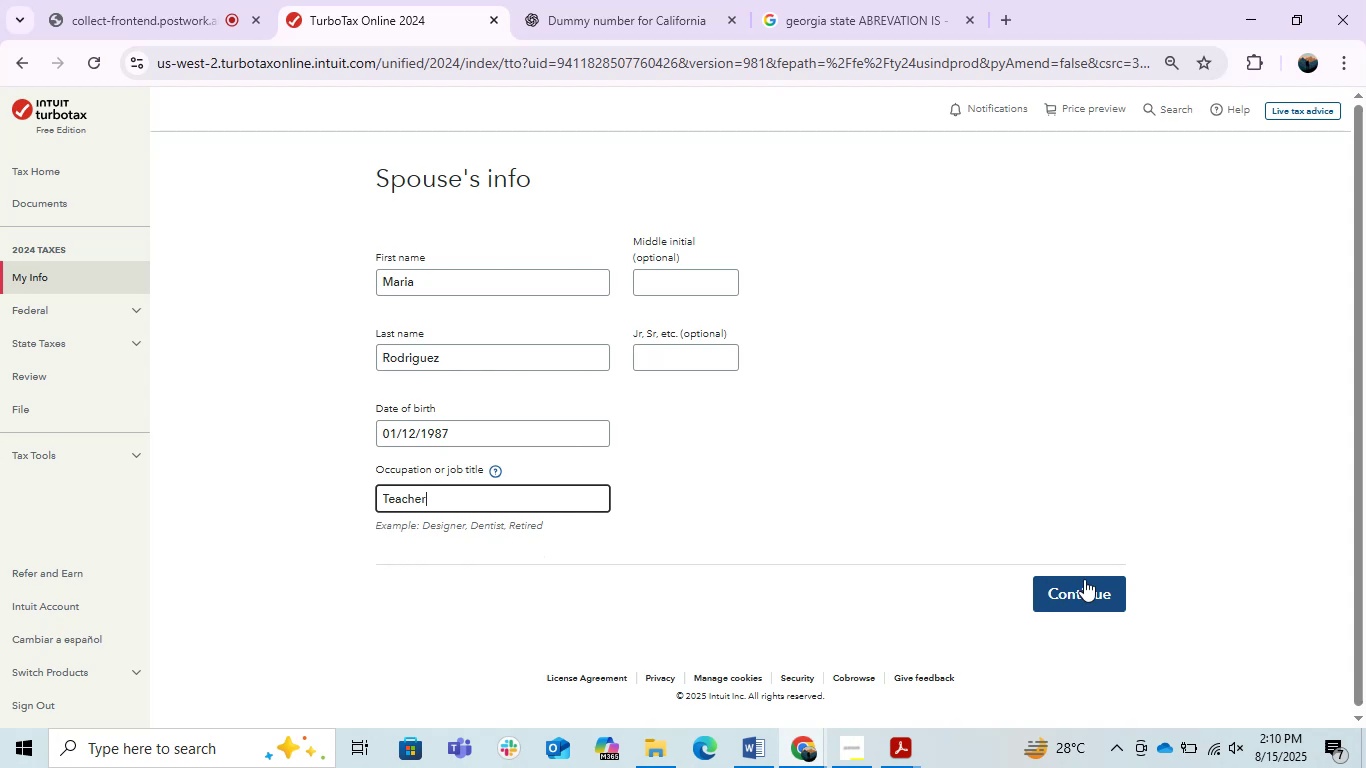 
left_click([1073, 588])
 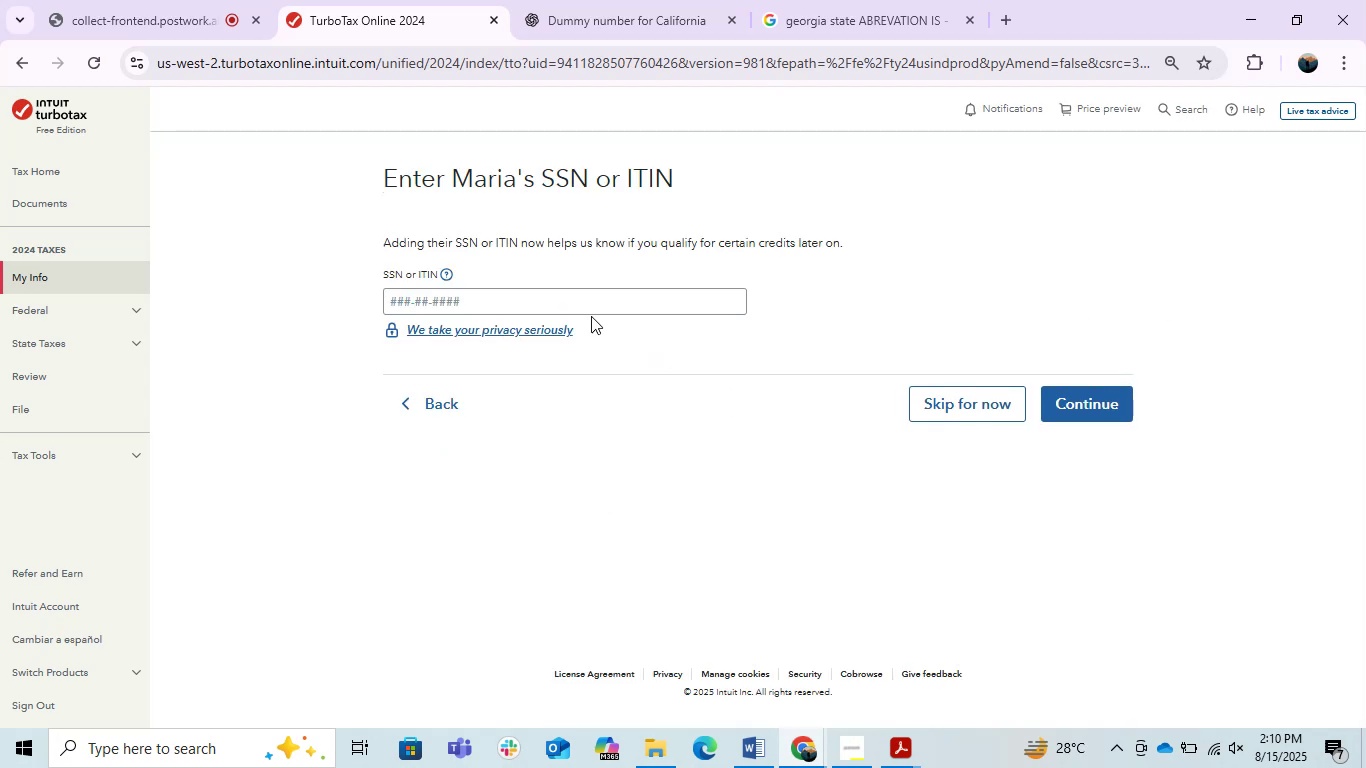 
double_click([582, 278])
 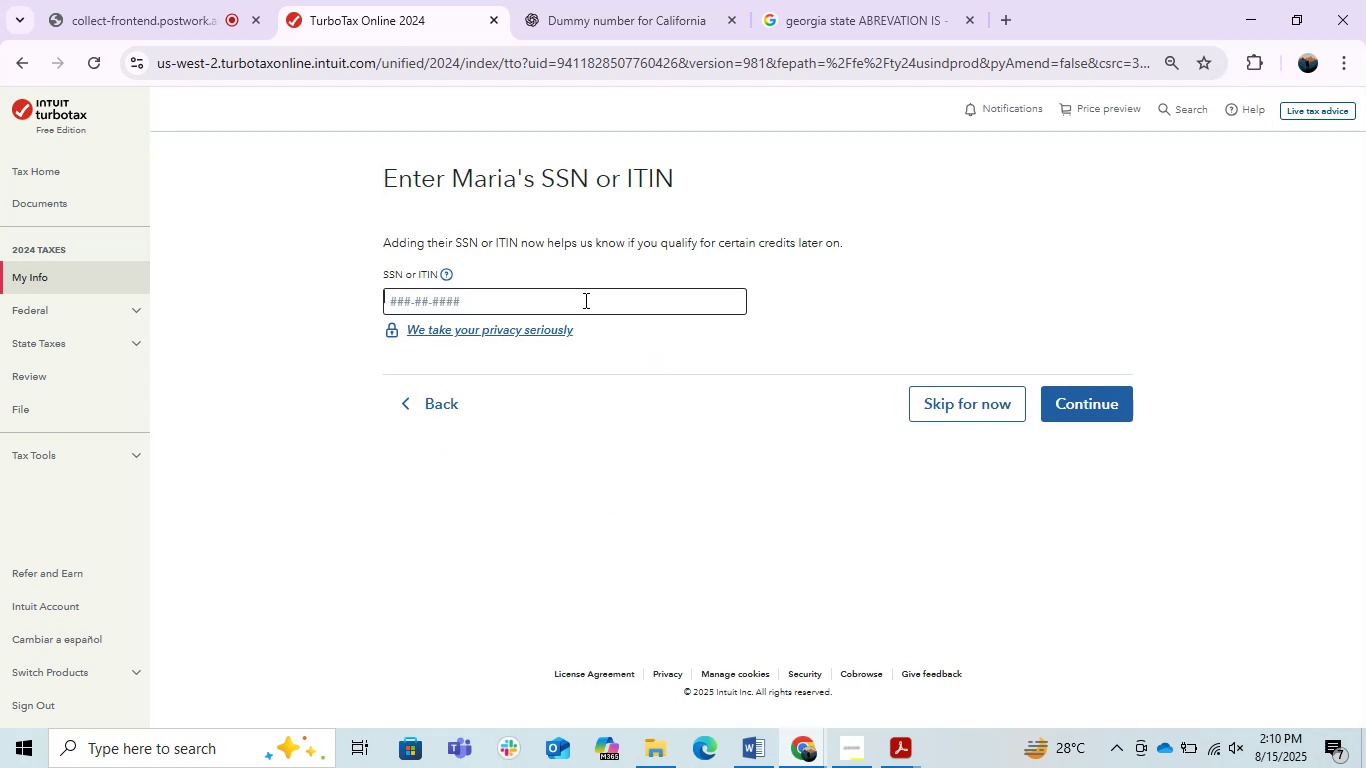 
triple_click([584, 300])
 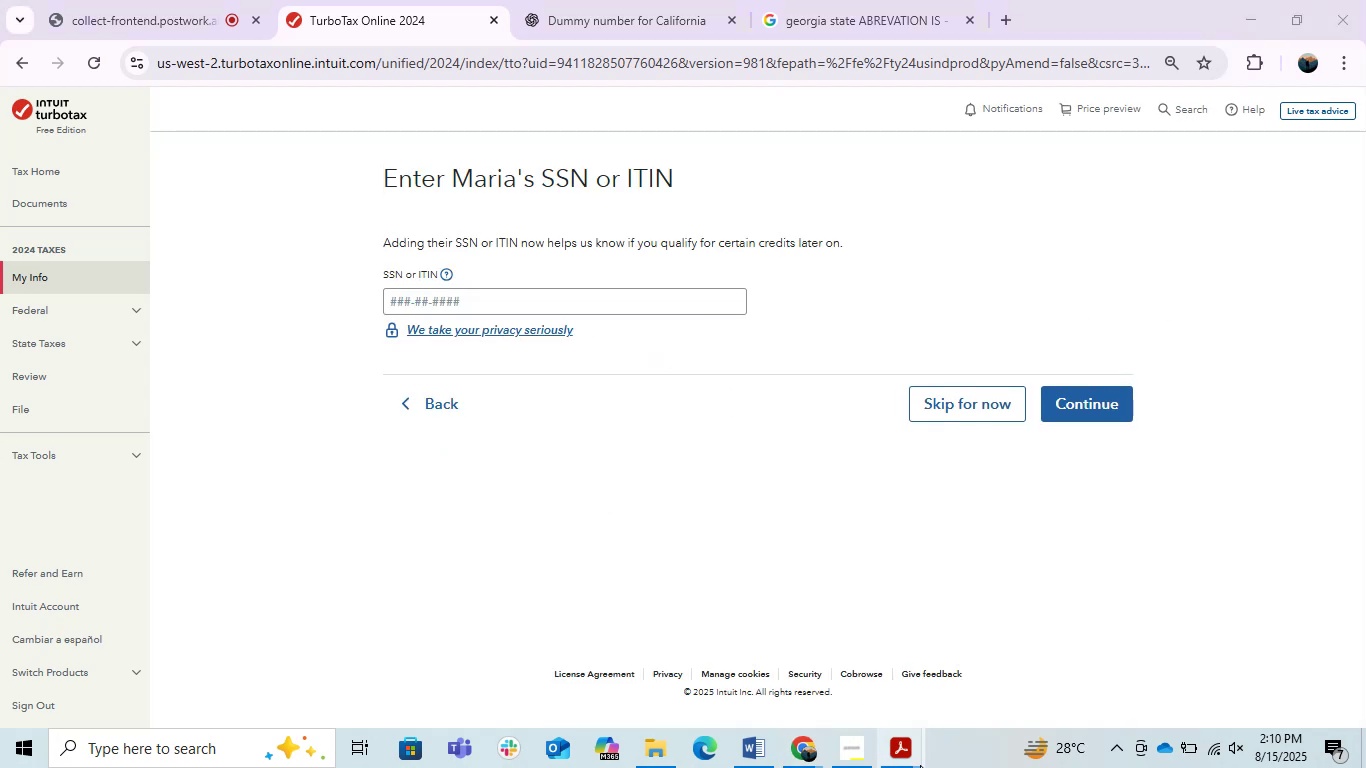 
double_click([911, 753])
 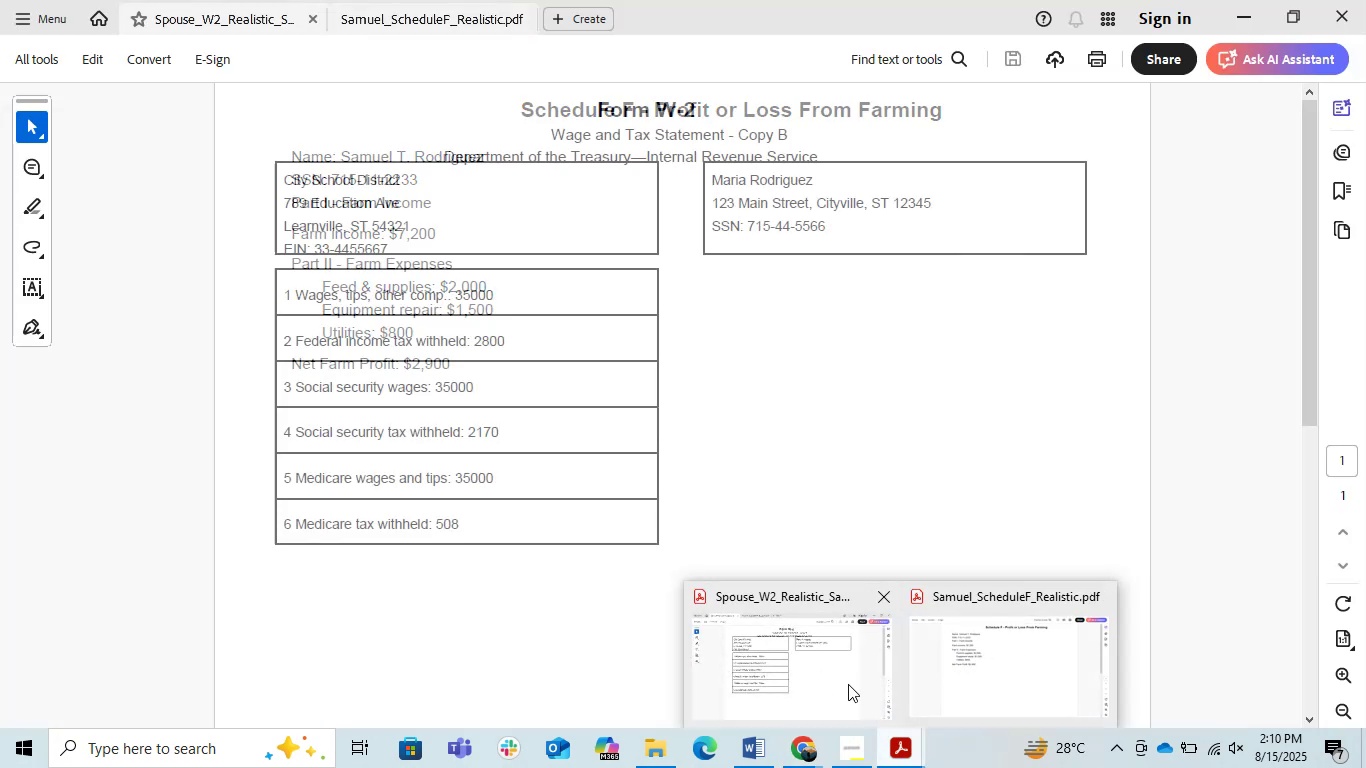 
left_click([844, 685])
 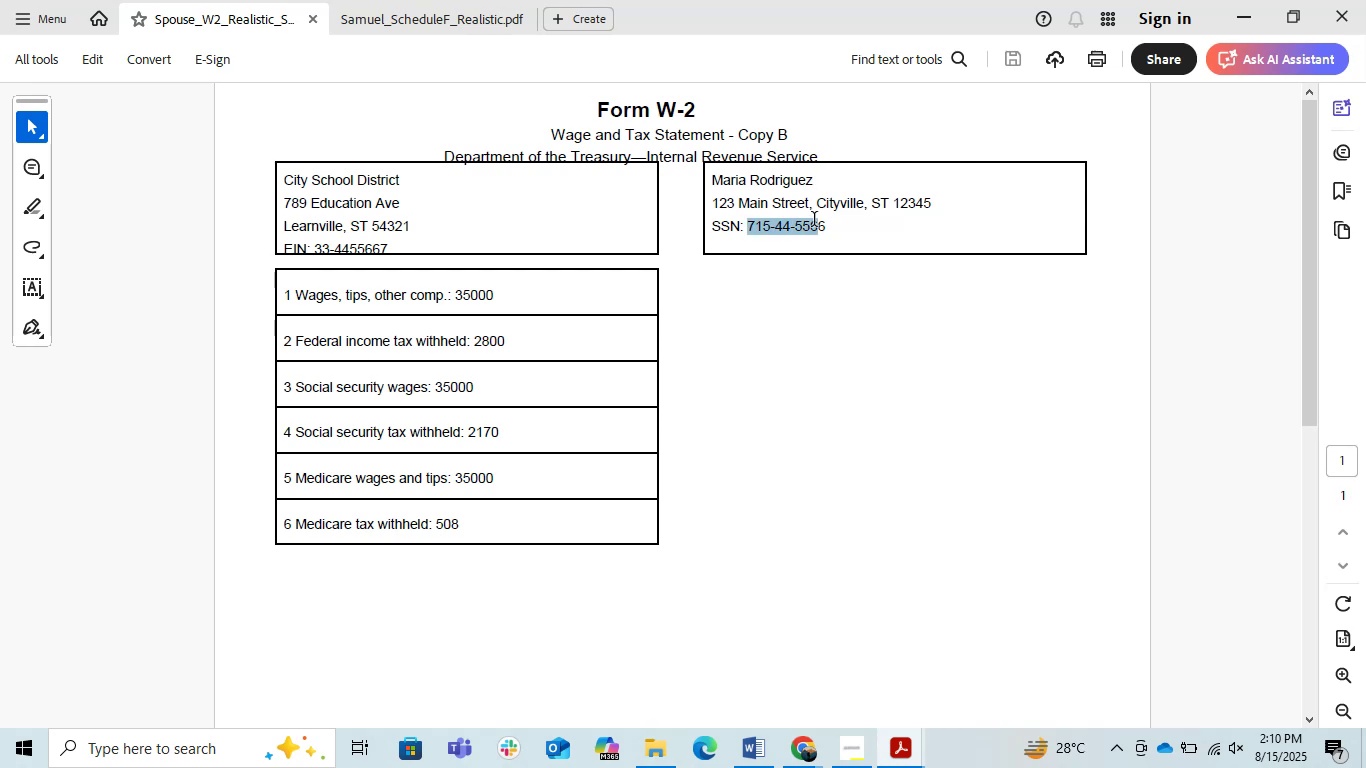 
key(Control+C)
 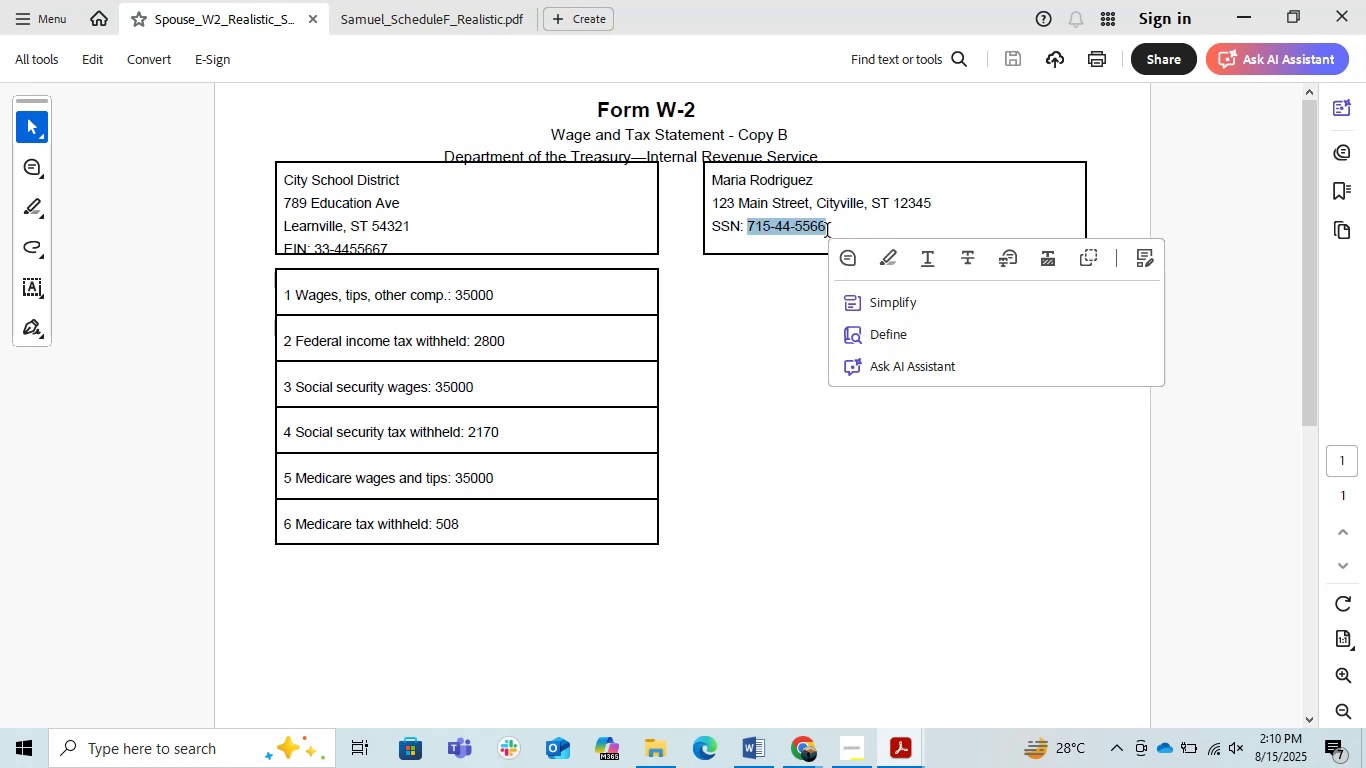 
key(Control+C)
 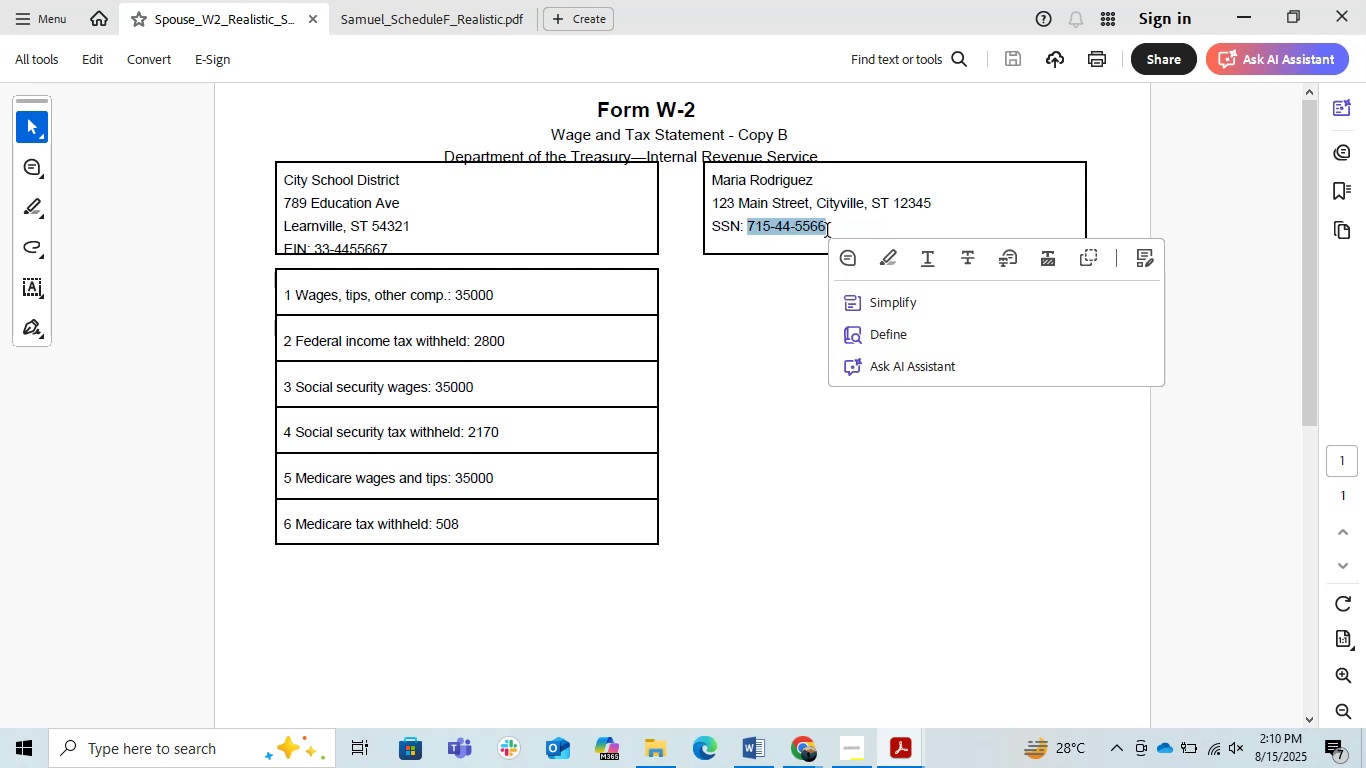 
key(Alt+AltLeft)
 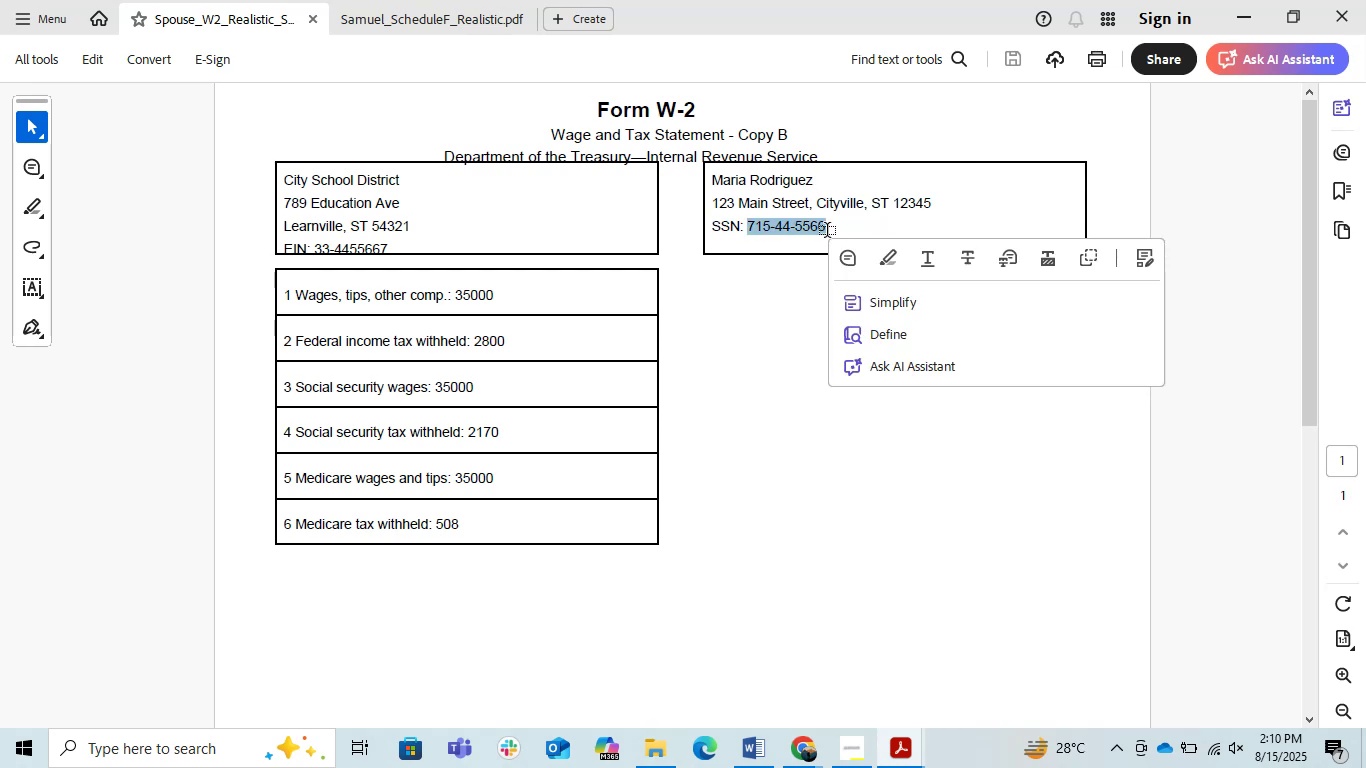 
key(Alt+Tab)
 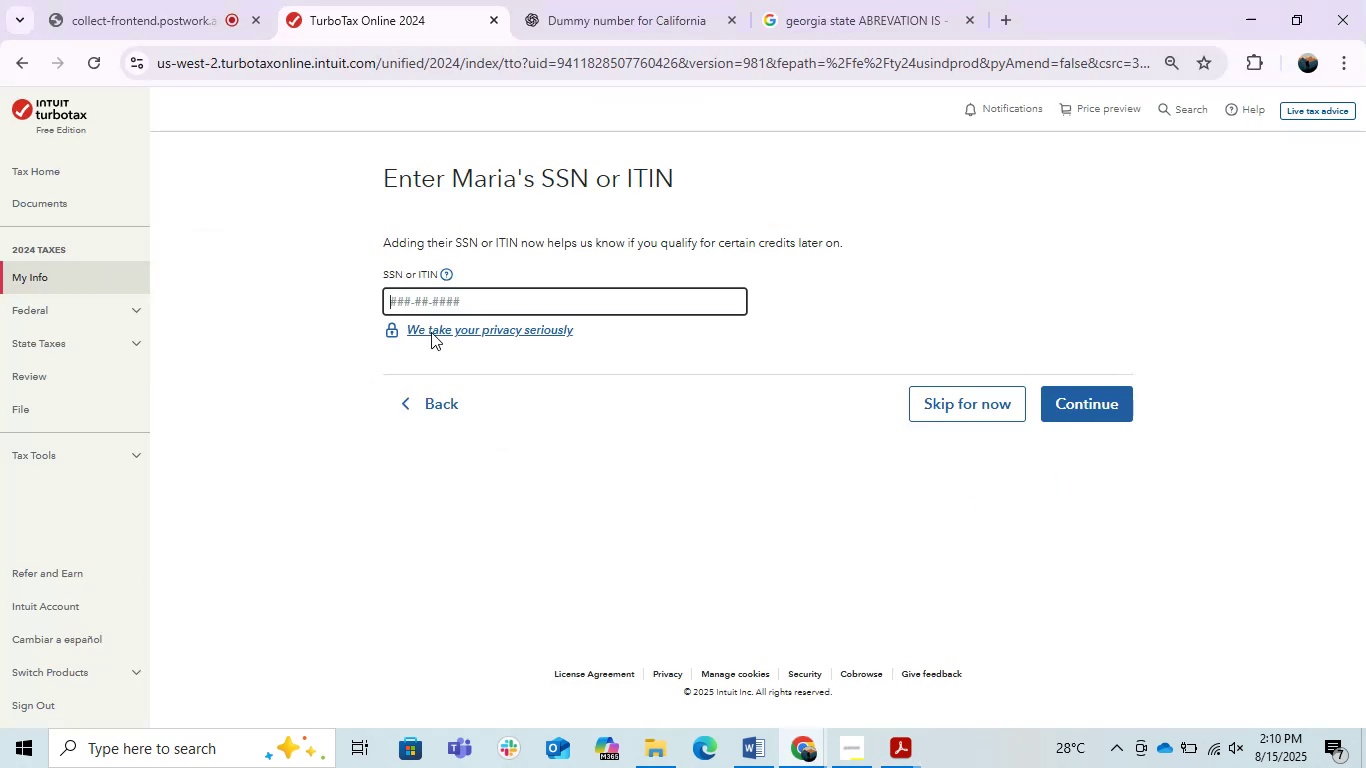 
key(Control+V)
 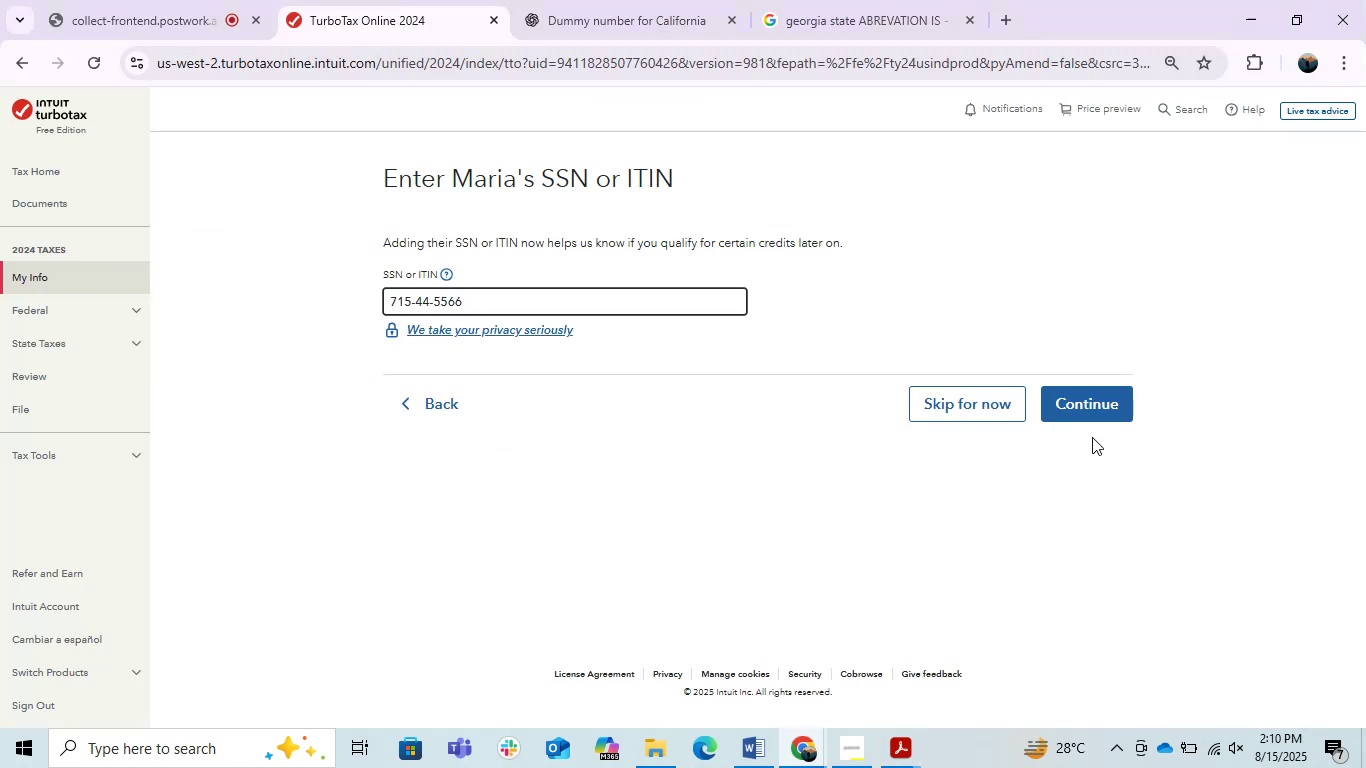 
left_click([1081, 405])
 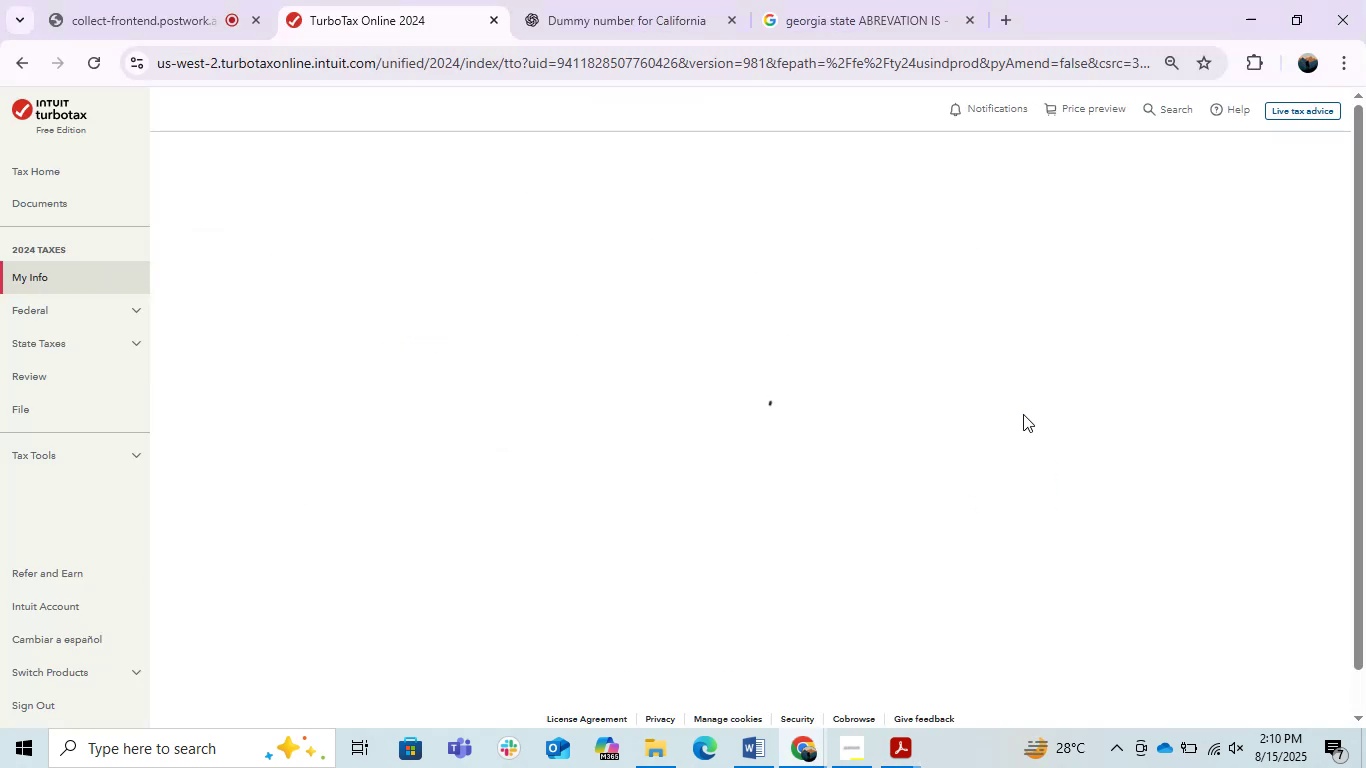 
mouse_move([568, 391])
 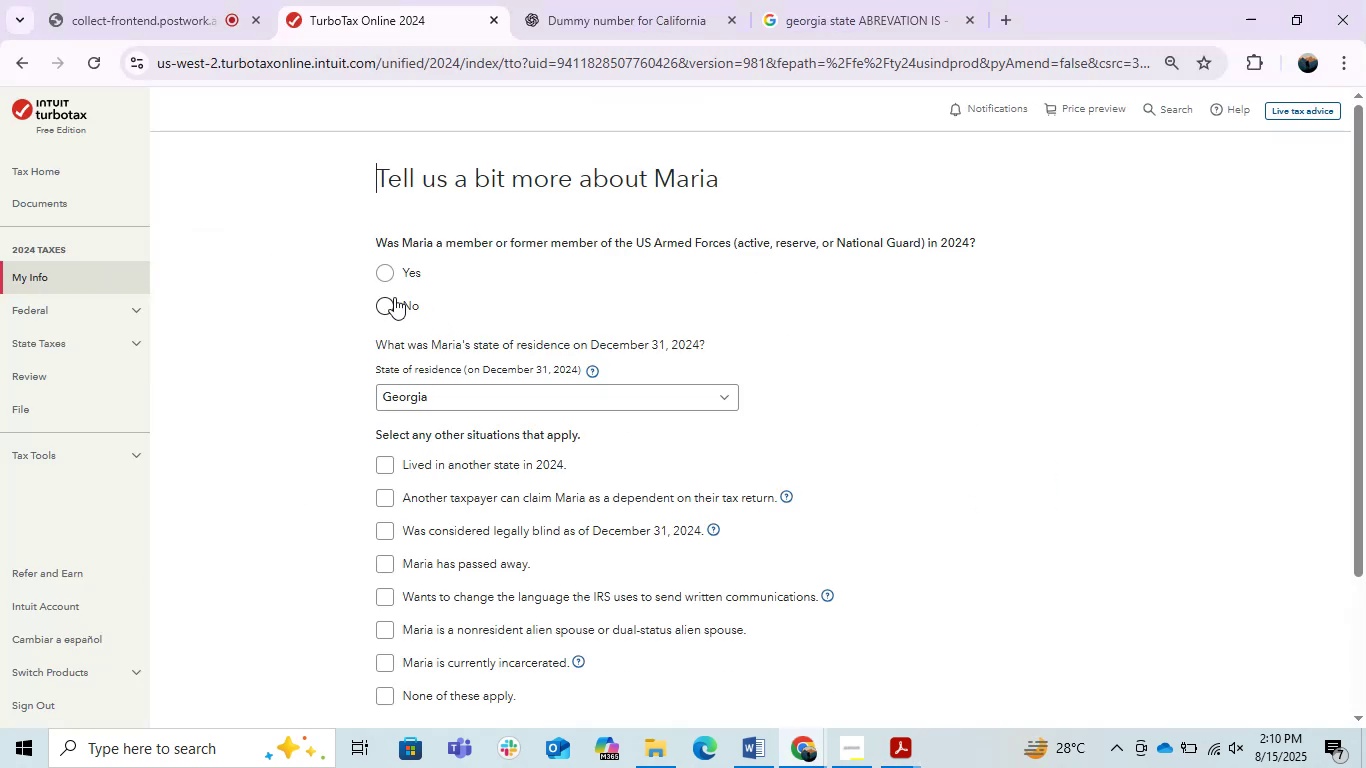 
left_click([394, 297])
 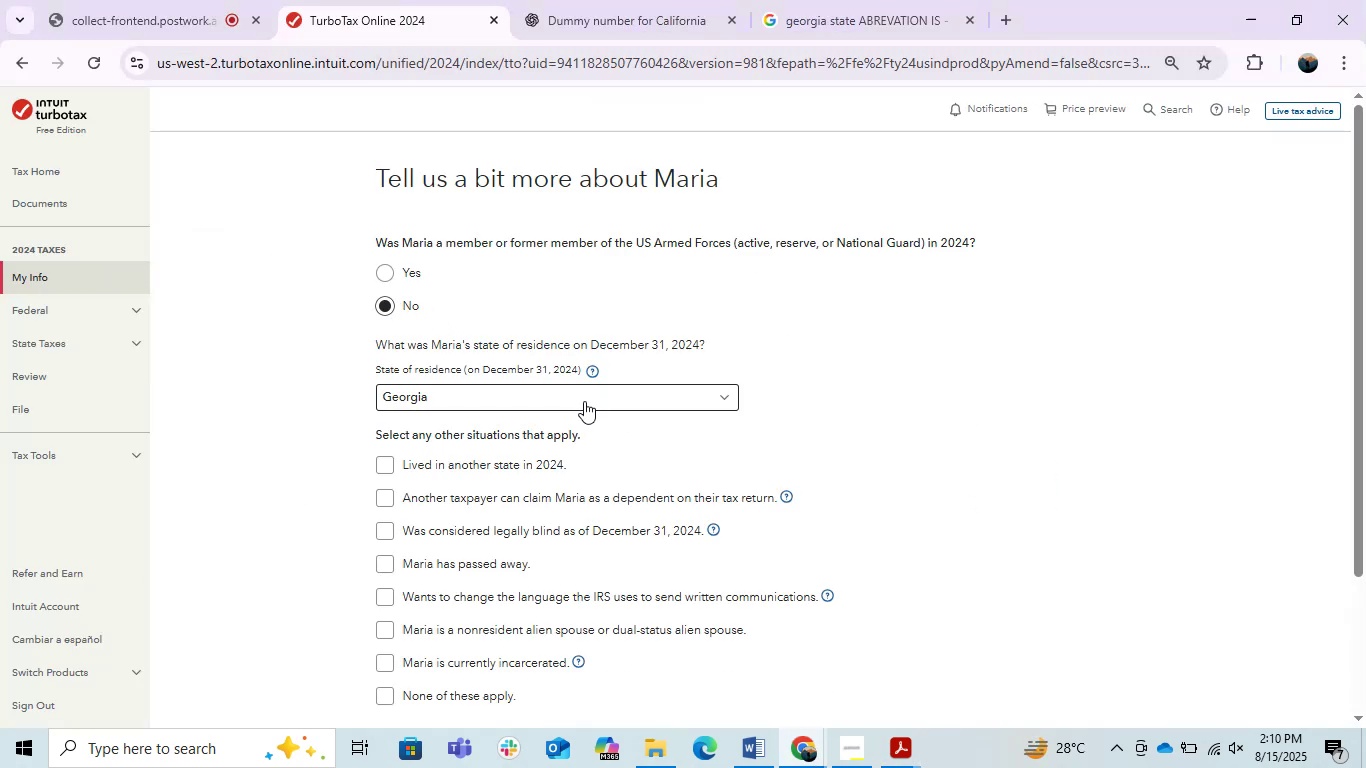 
scroll: coordinate [511, 536], scroll_direction: down, amount: 5.0
 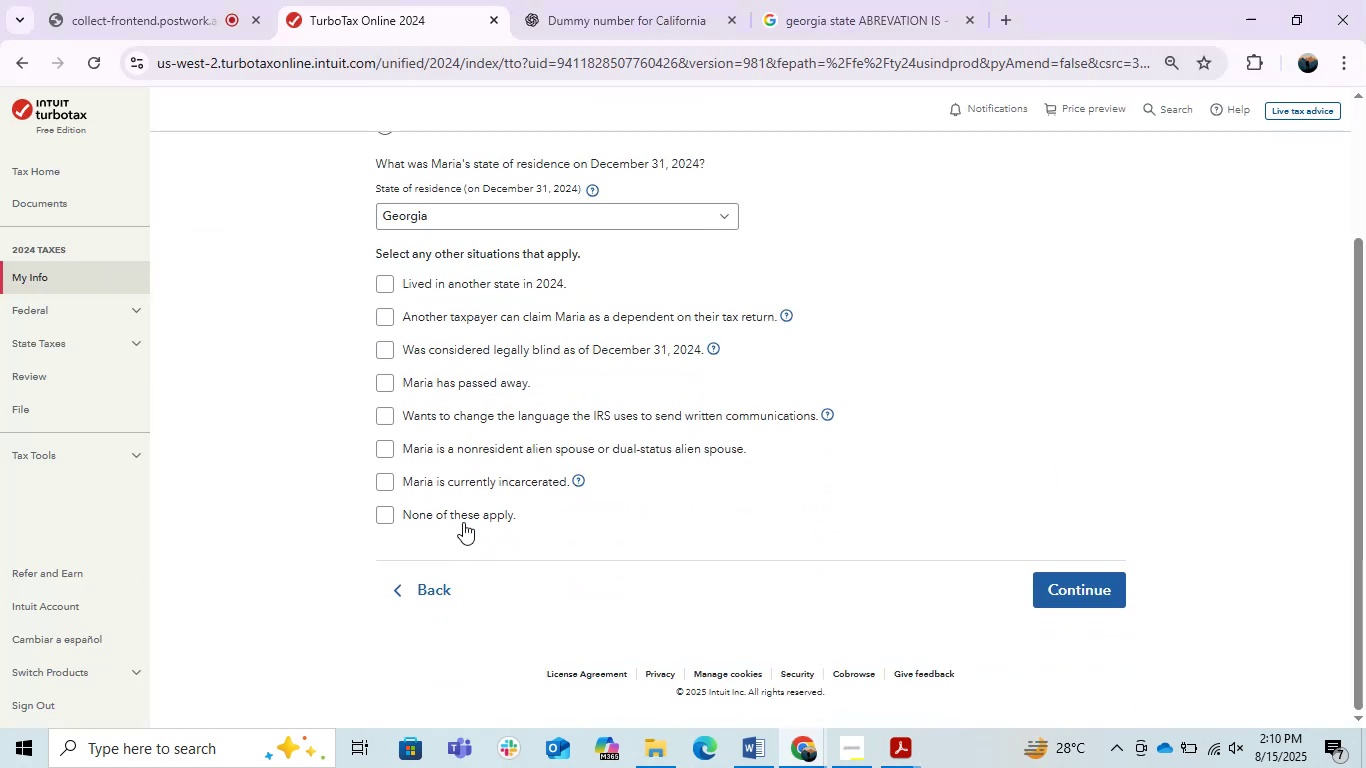 
left_click([459, 514])
 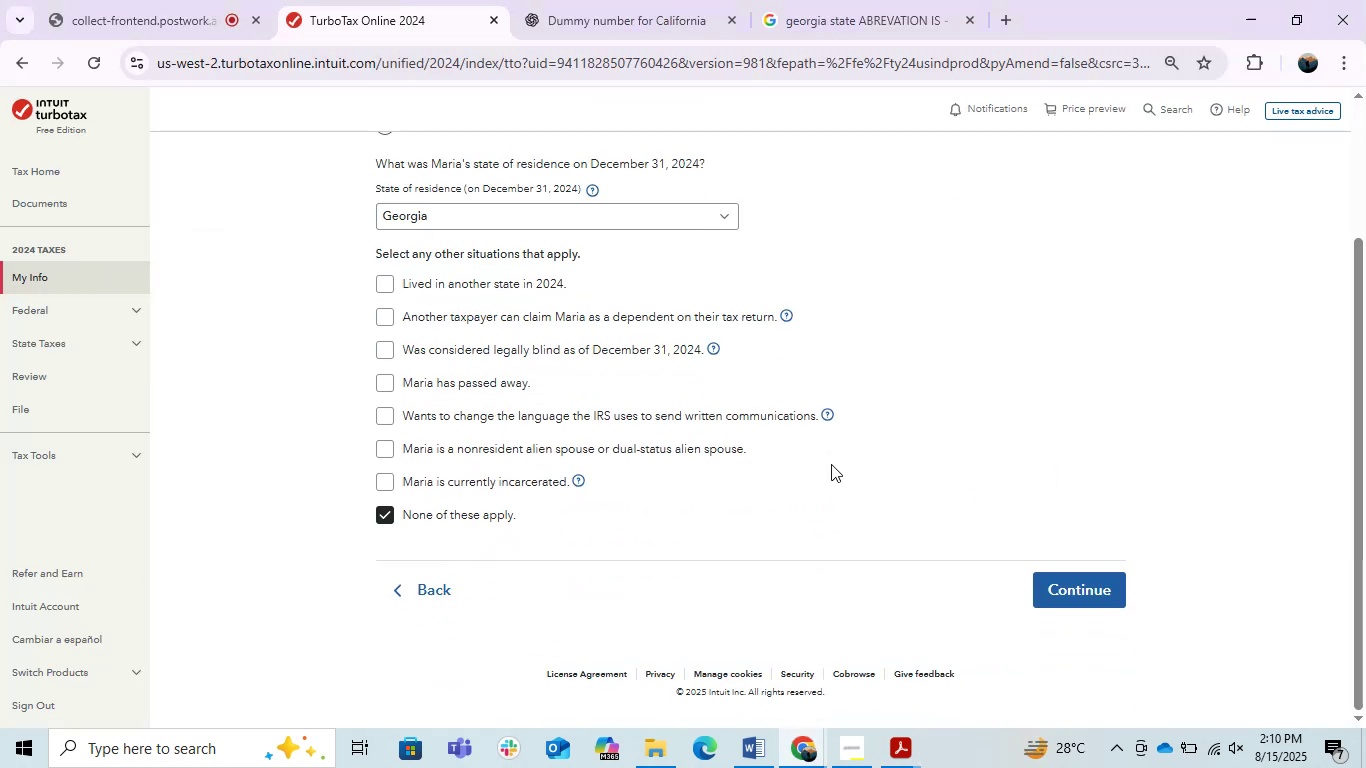 
scroll: coordinate [847, 464], scroll_direction: up, amount: 2.0
 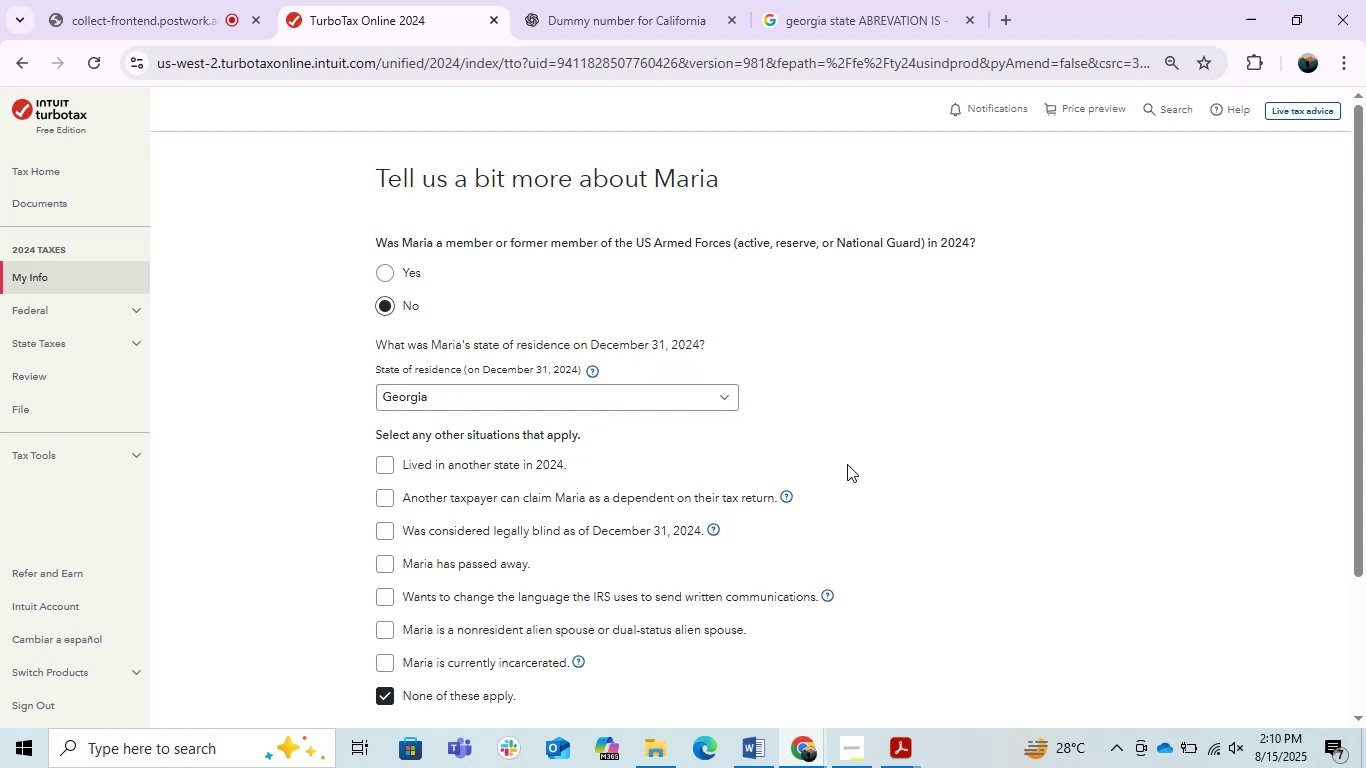 
scroll: coordinate [847, 464], scroll_direction: down, amount: 2.0
 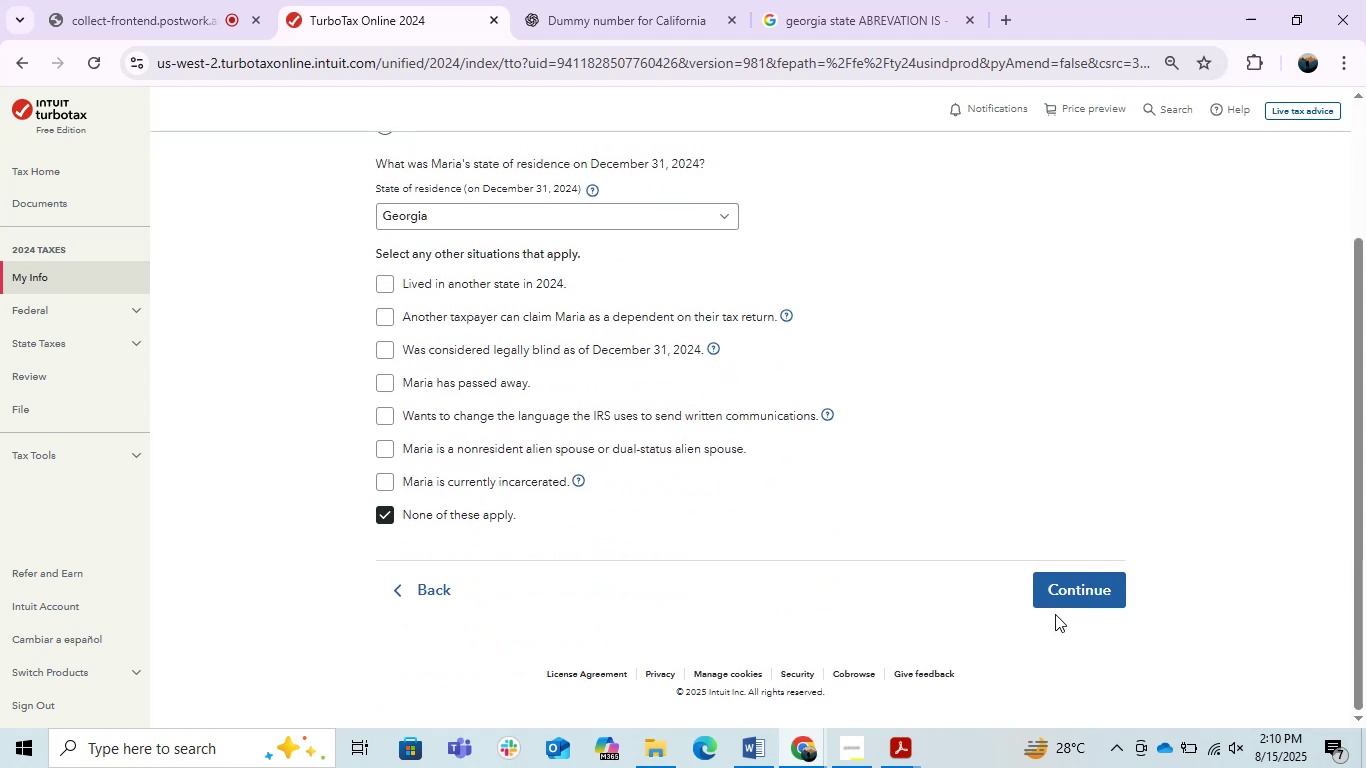 
left_click([1055, 576])
 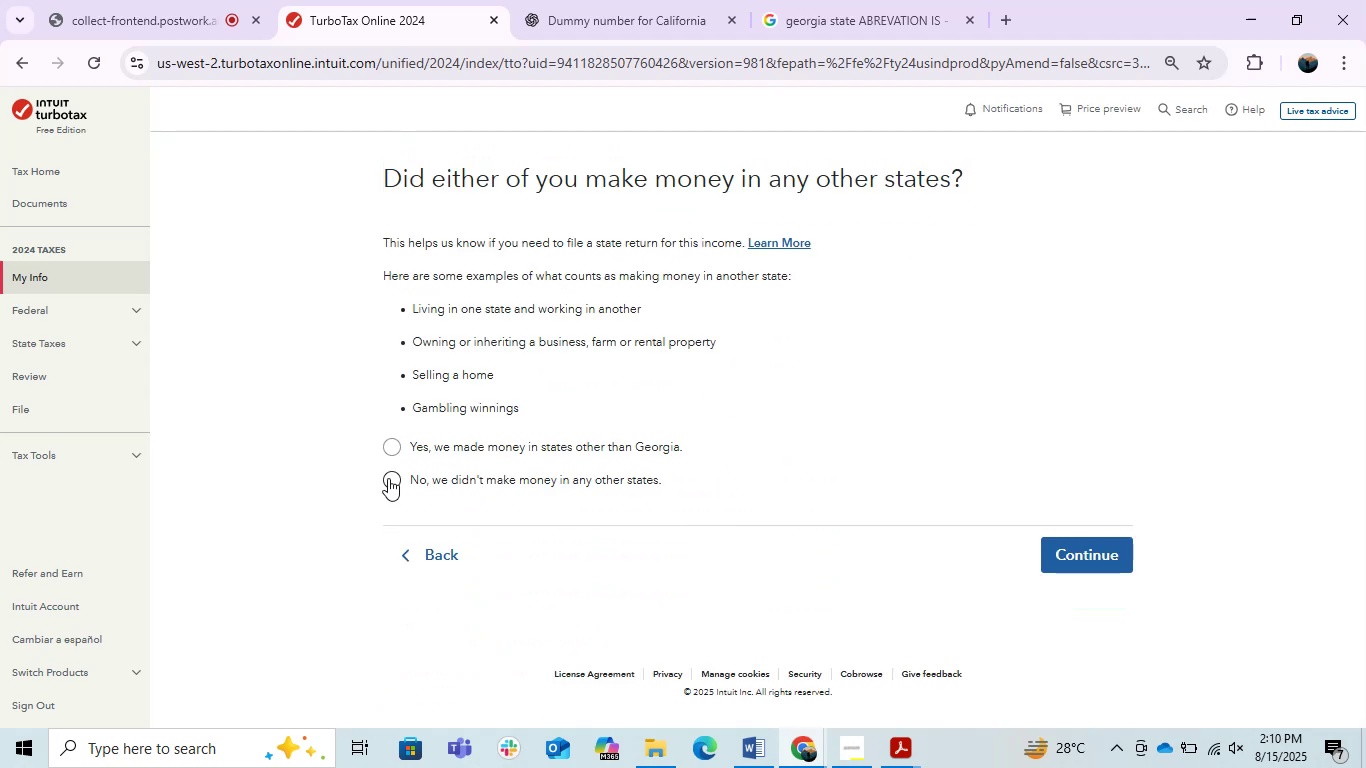 
wait(5.92)
 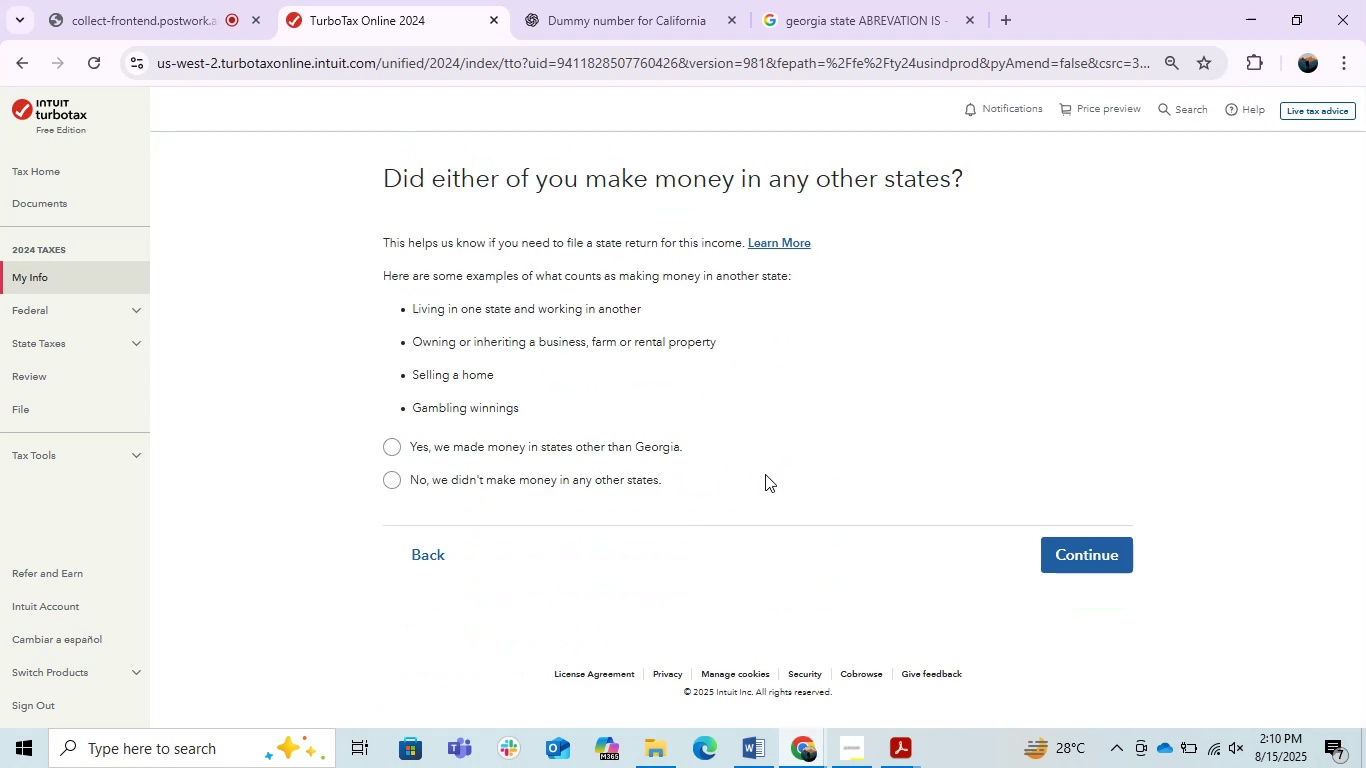 
left_click([388, 478])
 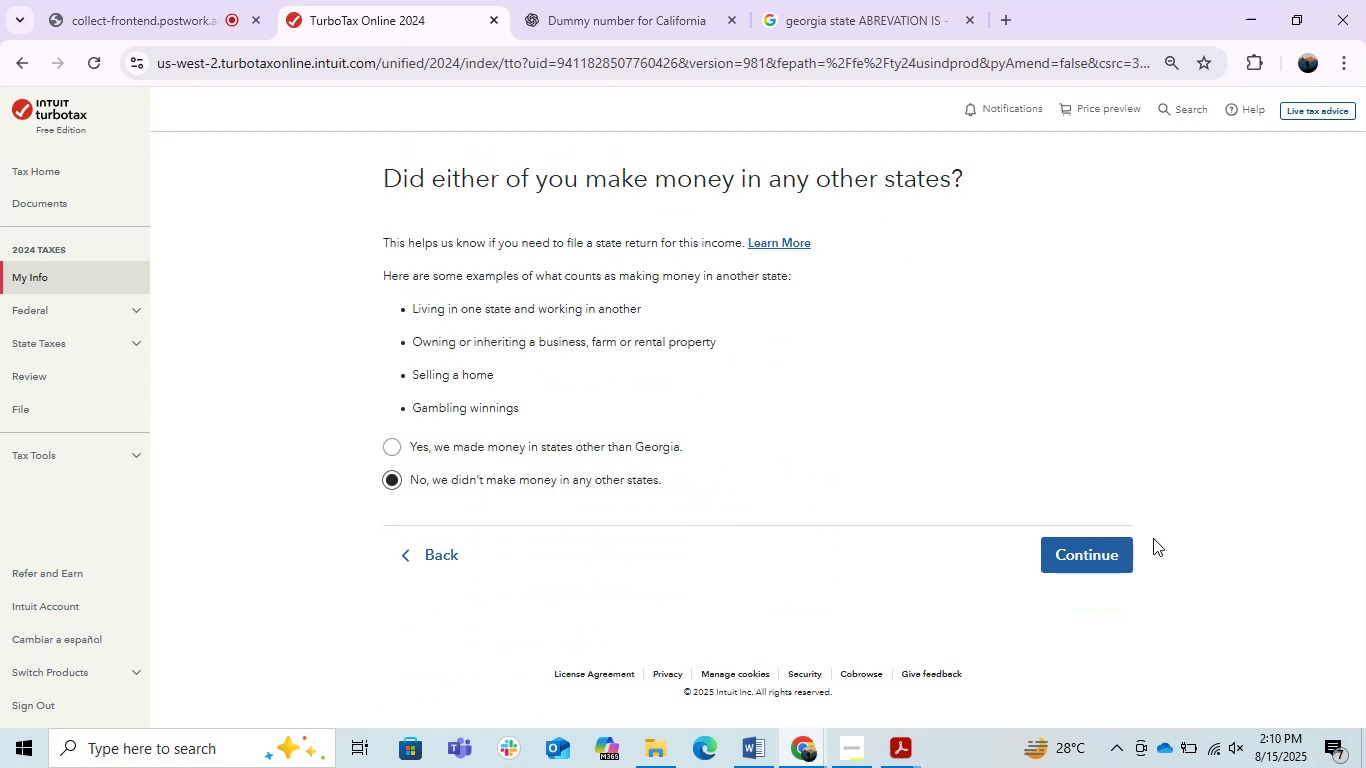 
left_click([1121, 545])
 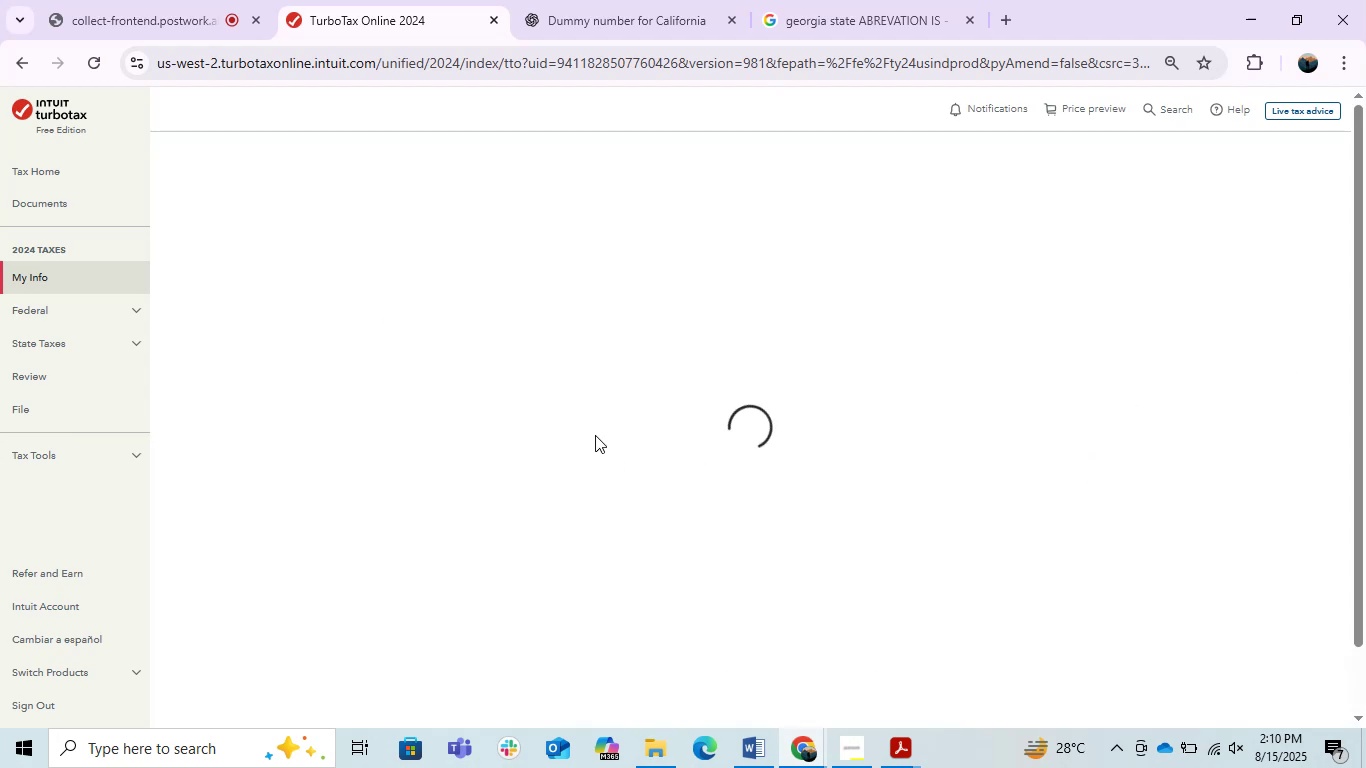 
wait(10.62)
 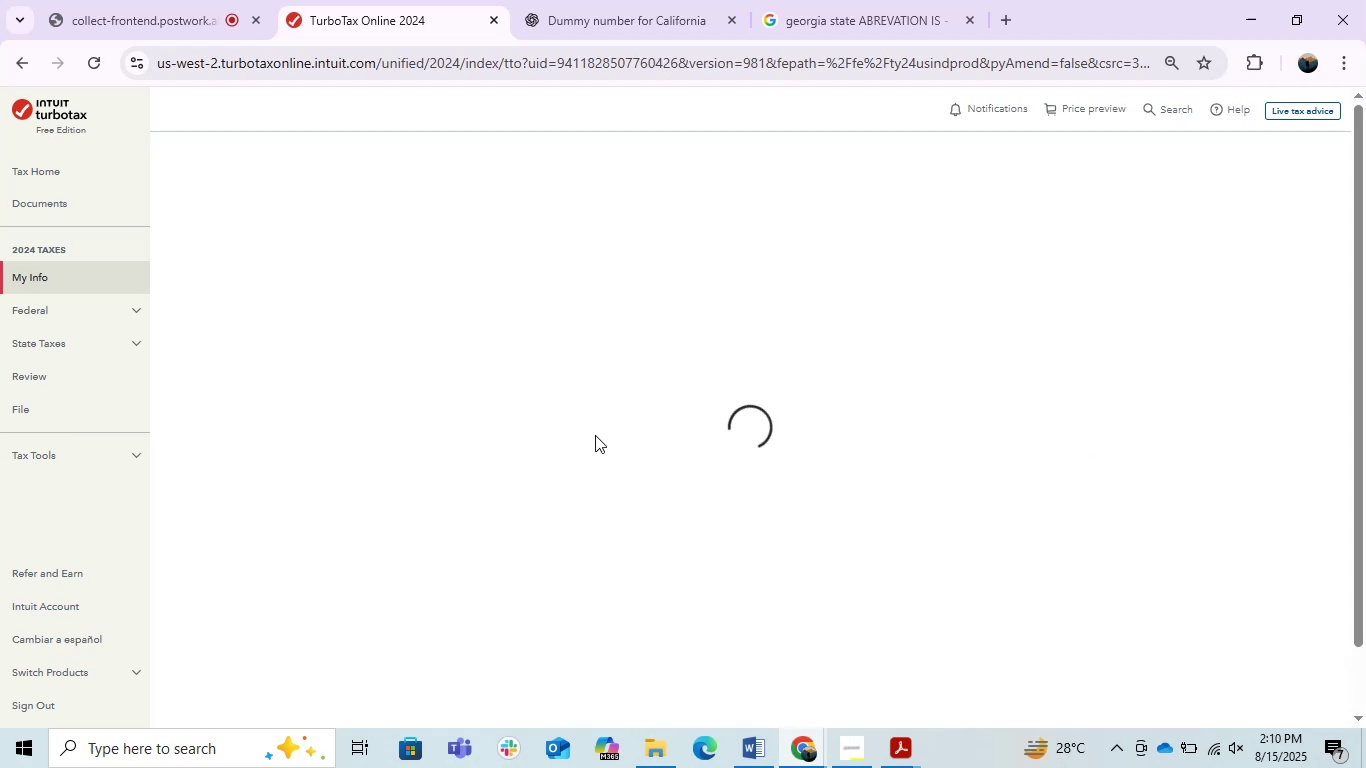 
left_click([1078, 684])
 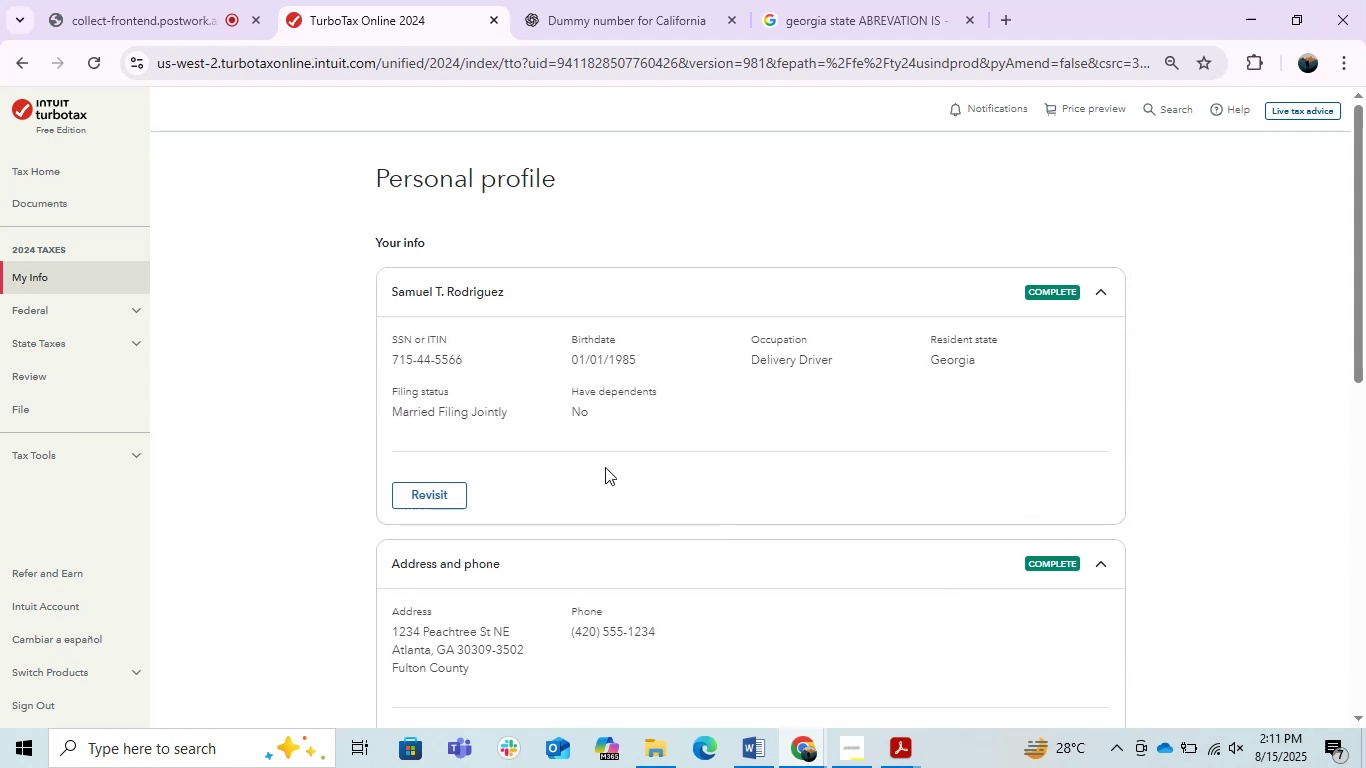 
scroll: coordinate [733, 495], scroll_direction: down, amount: 1.0
 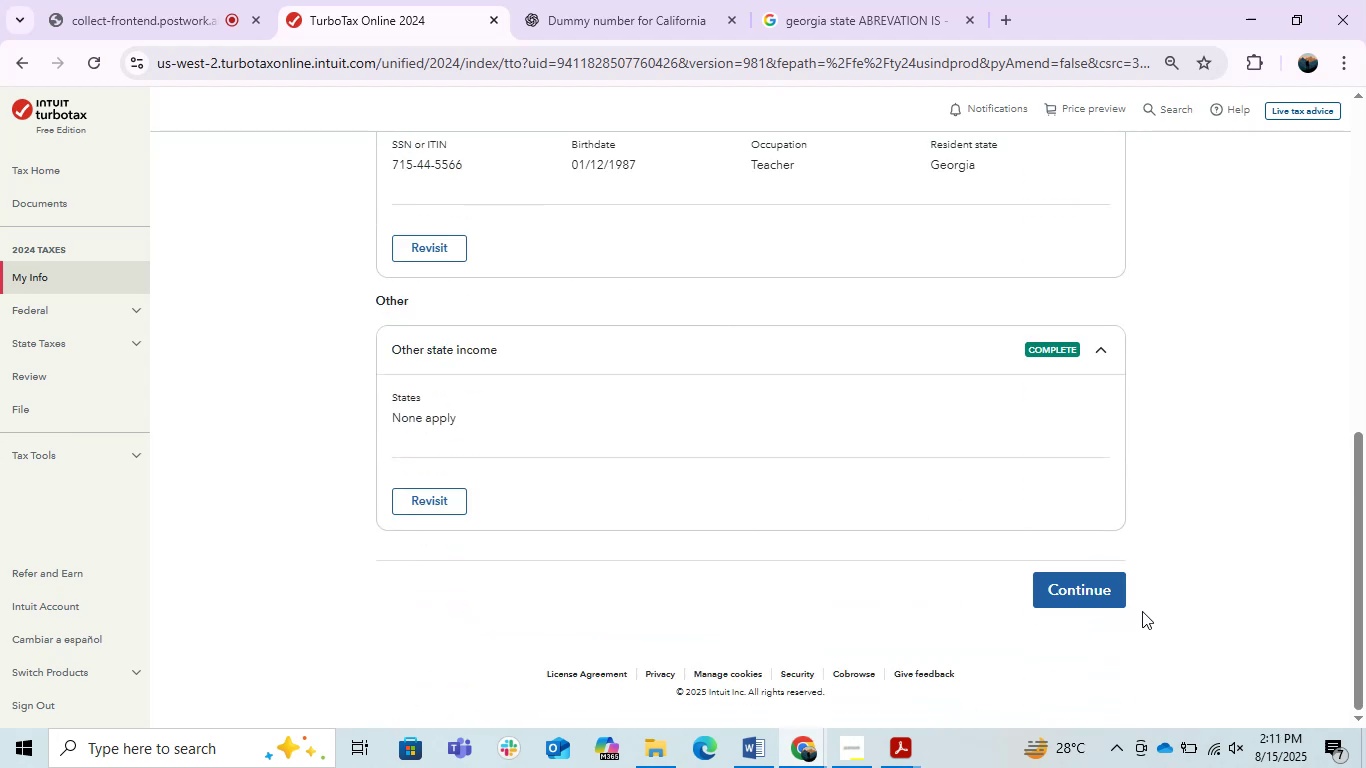 
left_click([1095, 597])
 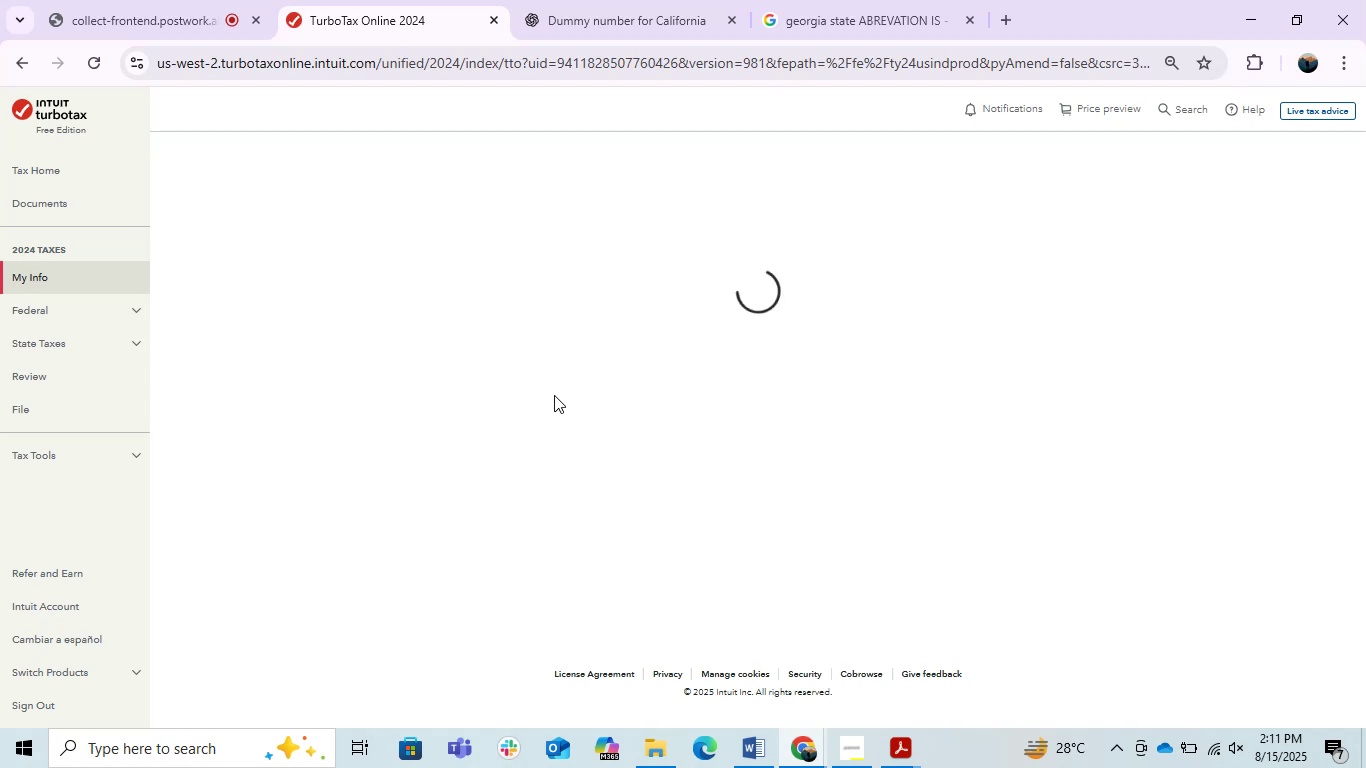 
wait(13.37)
 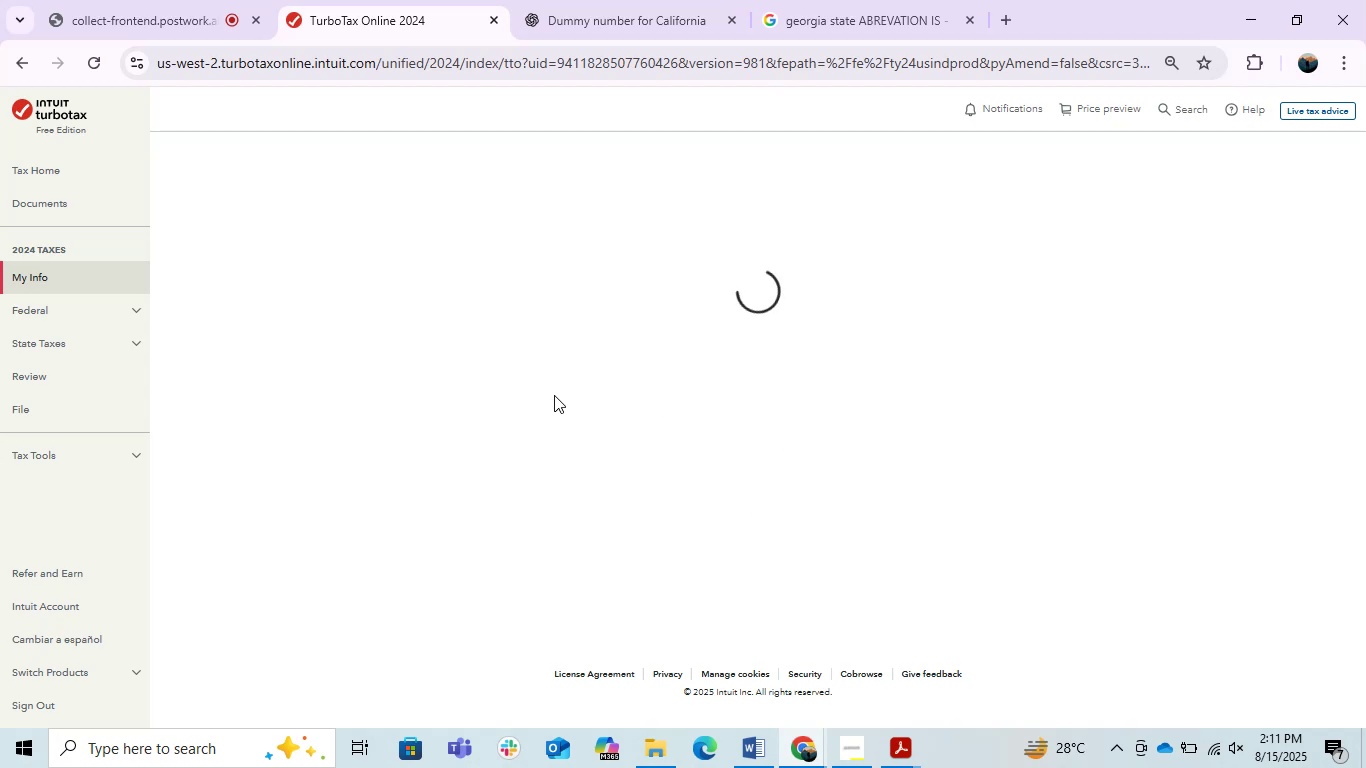 
scroll: coordinate [554, 395], scroll_direction: down, amount: 4.0
 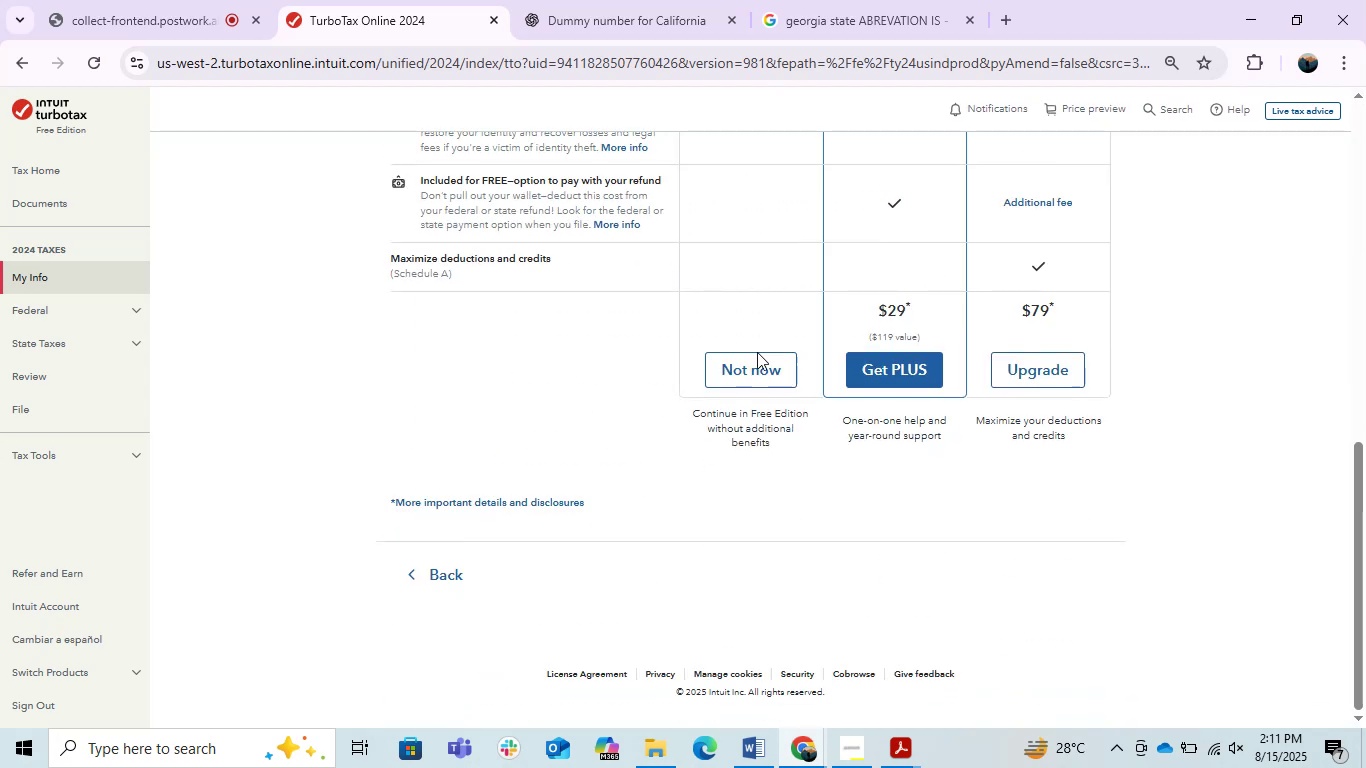 
left_click([730, 352])
 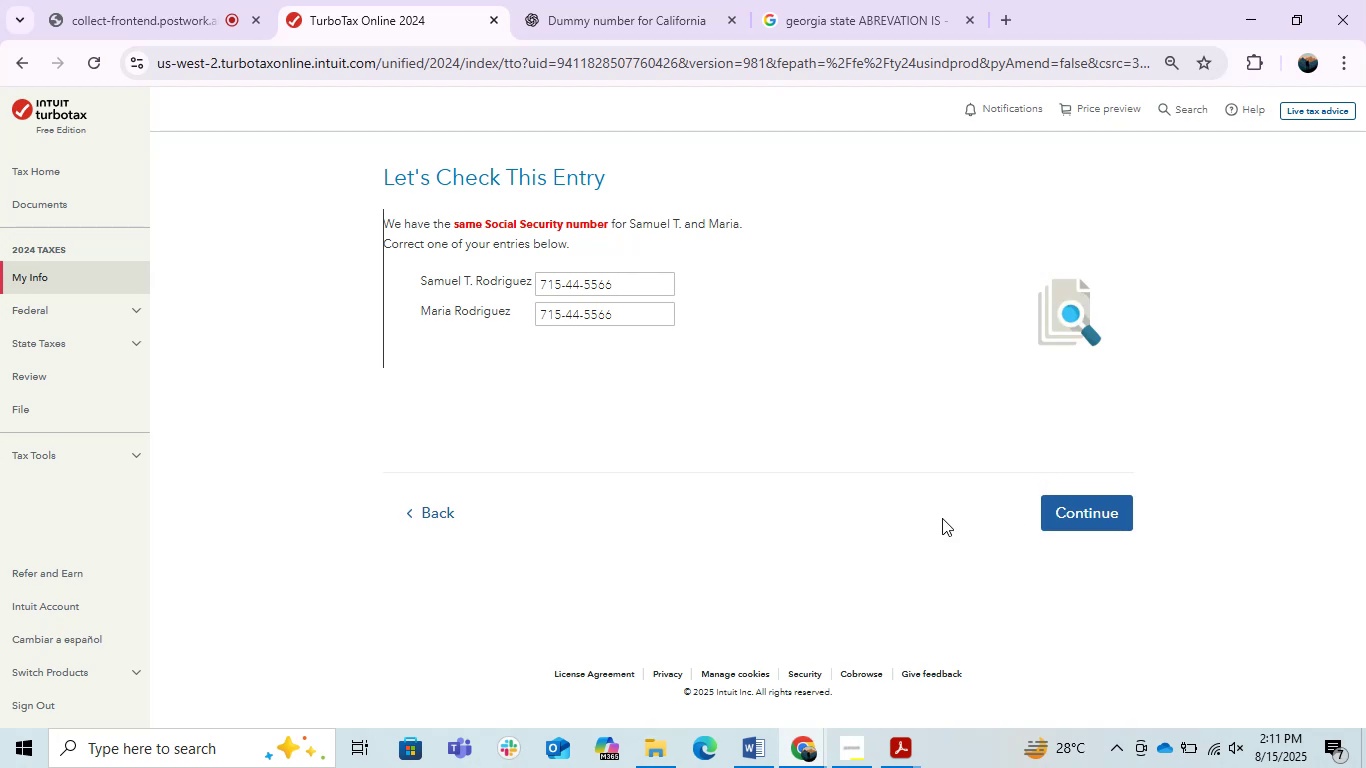 
wait(23.31)
 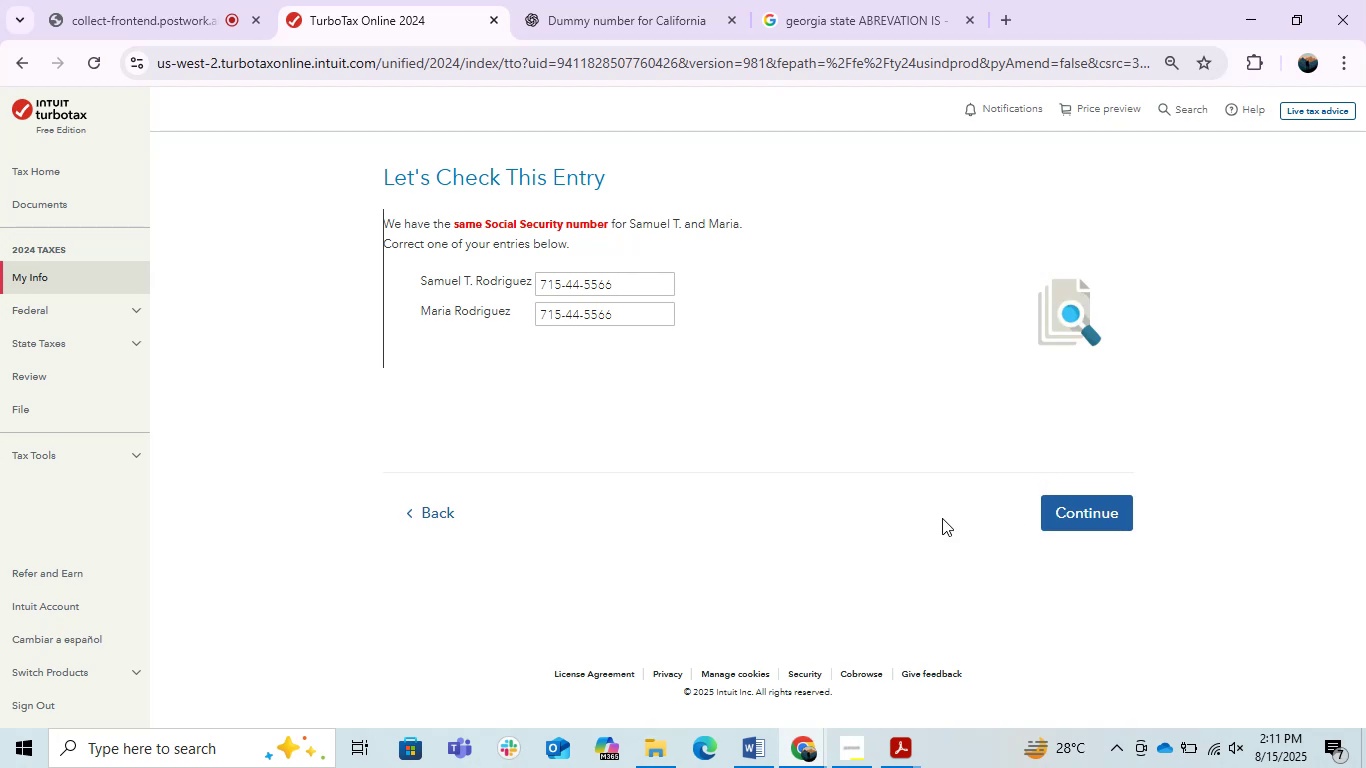 
left_click([1049, 518])
 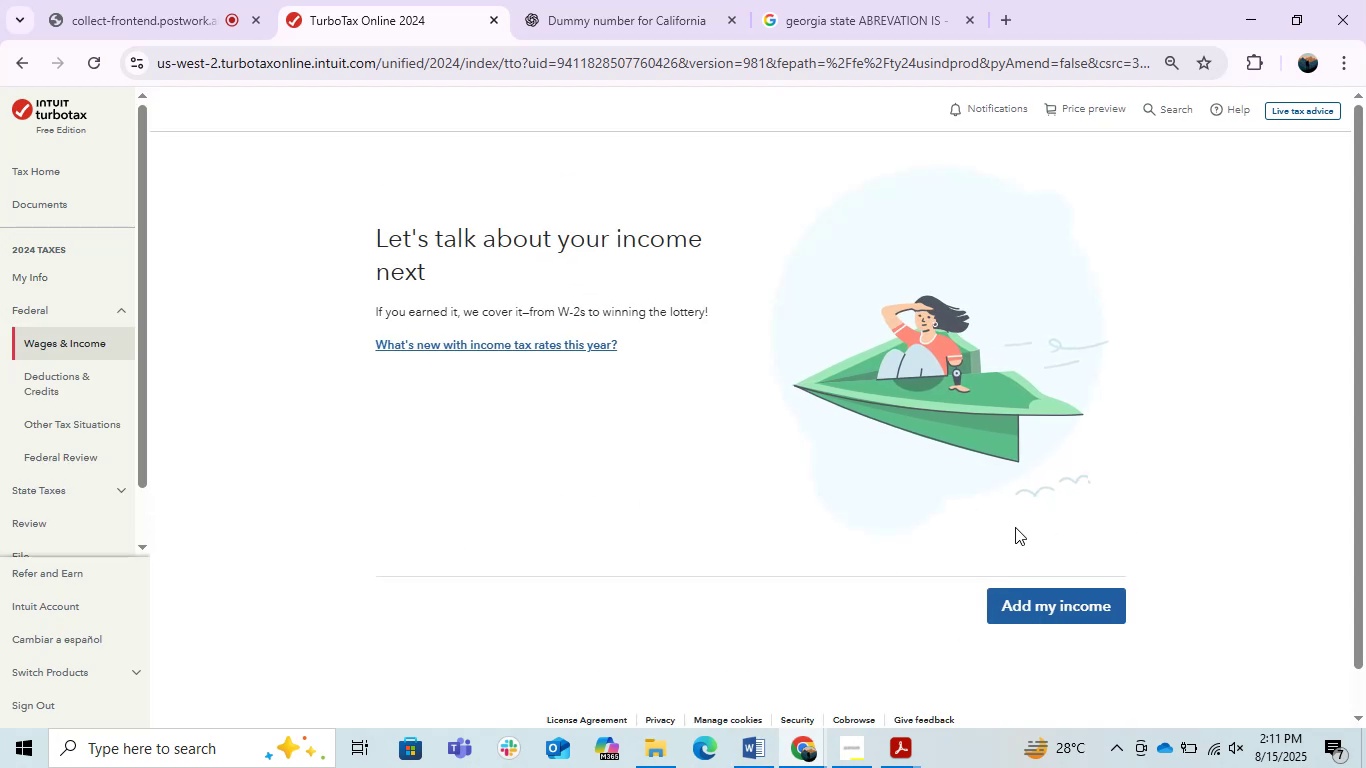 
left_click([1034, 606])
 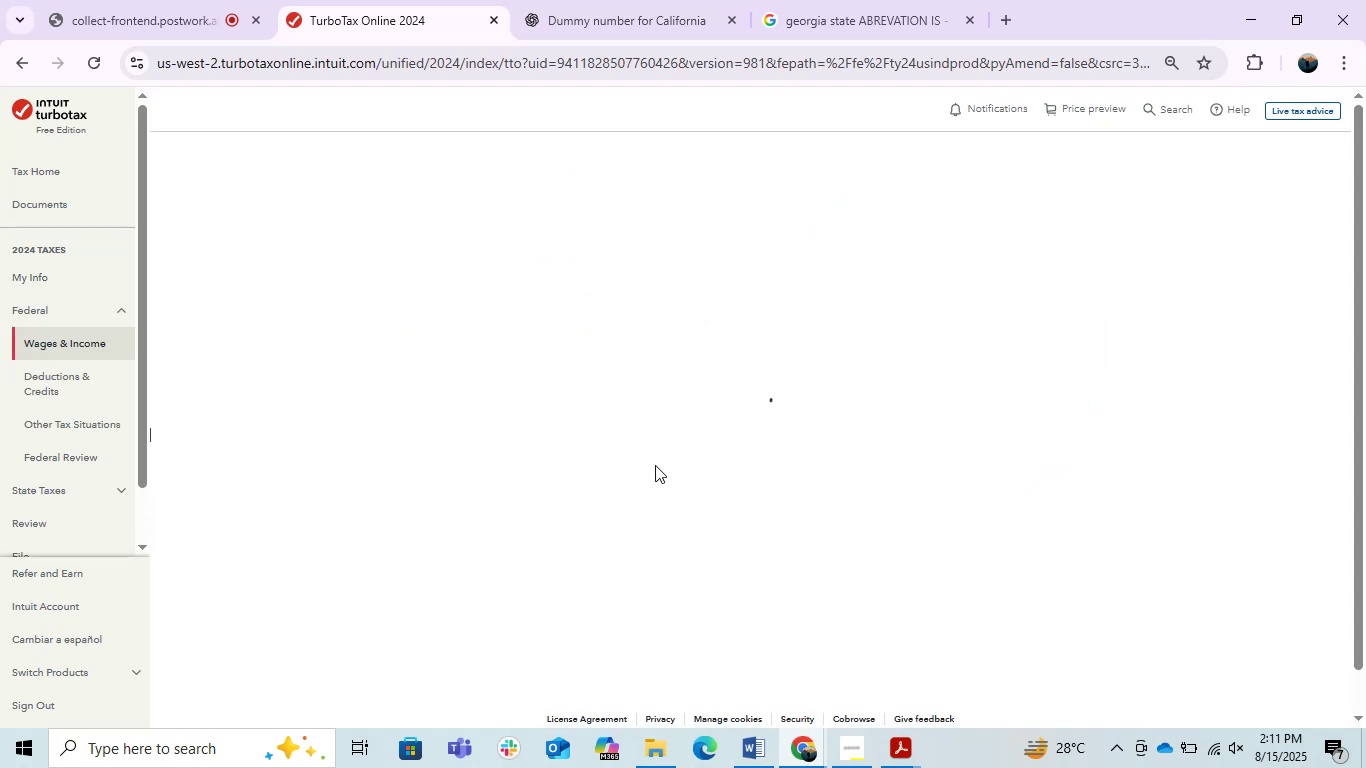 
mouse_move([577, 420])
 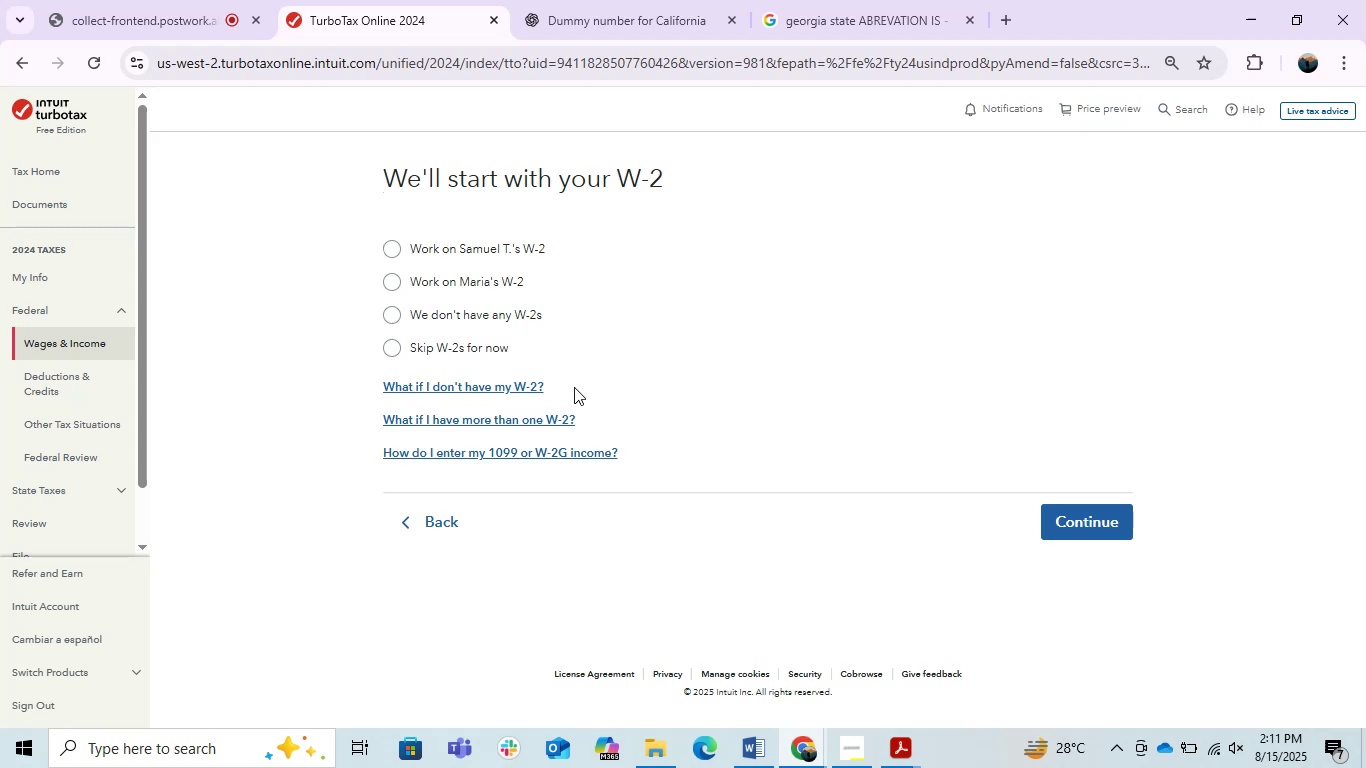 
wait(7.96)
 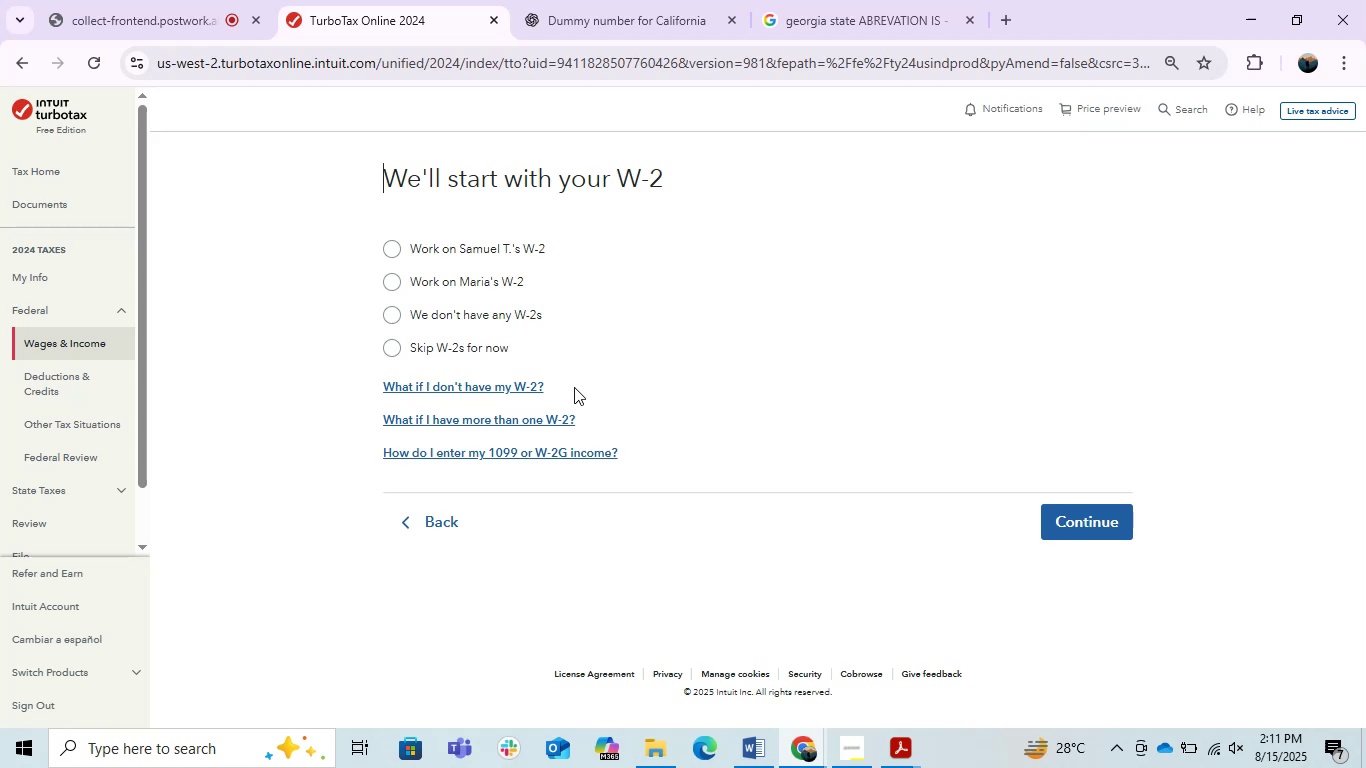 
double_click([388, 287])
 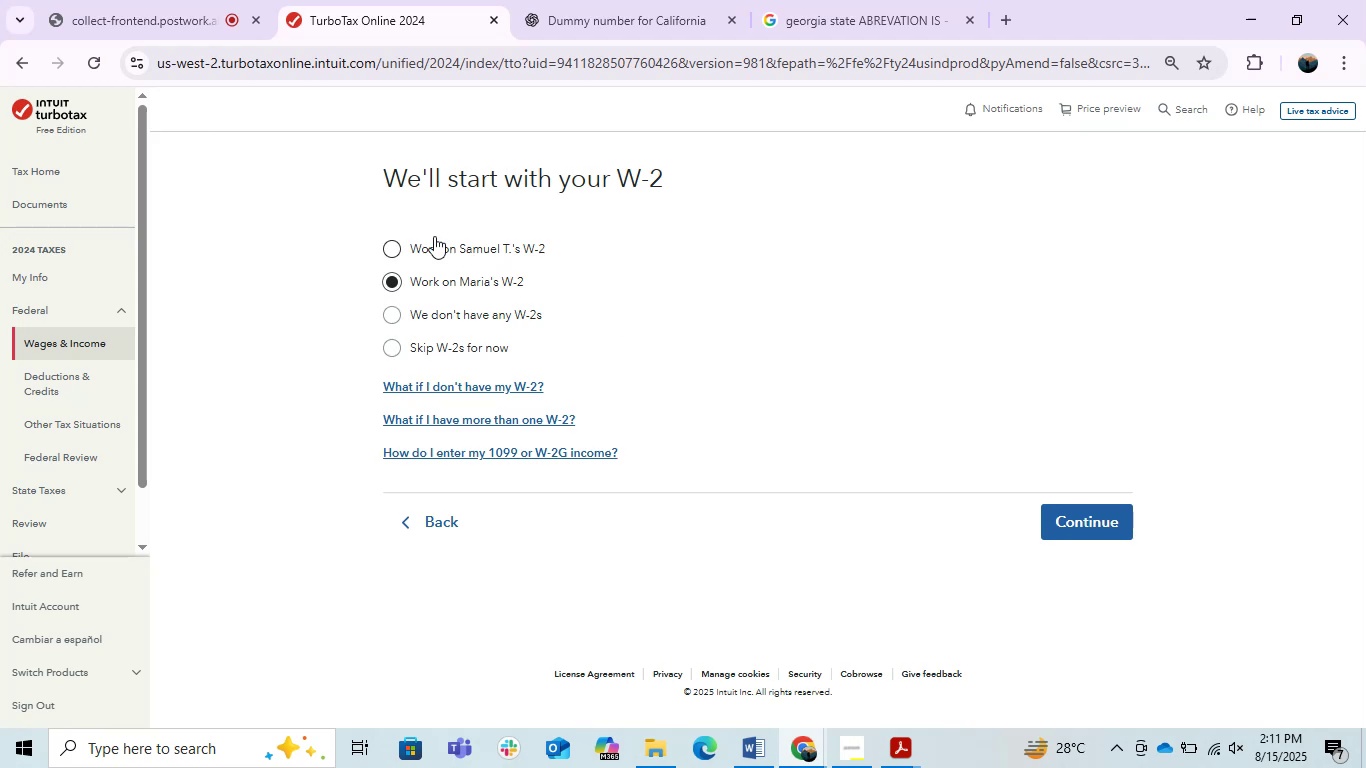 
left_click([434, 247])
 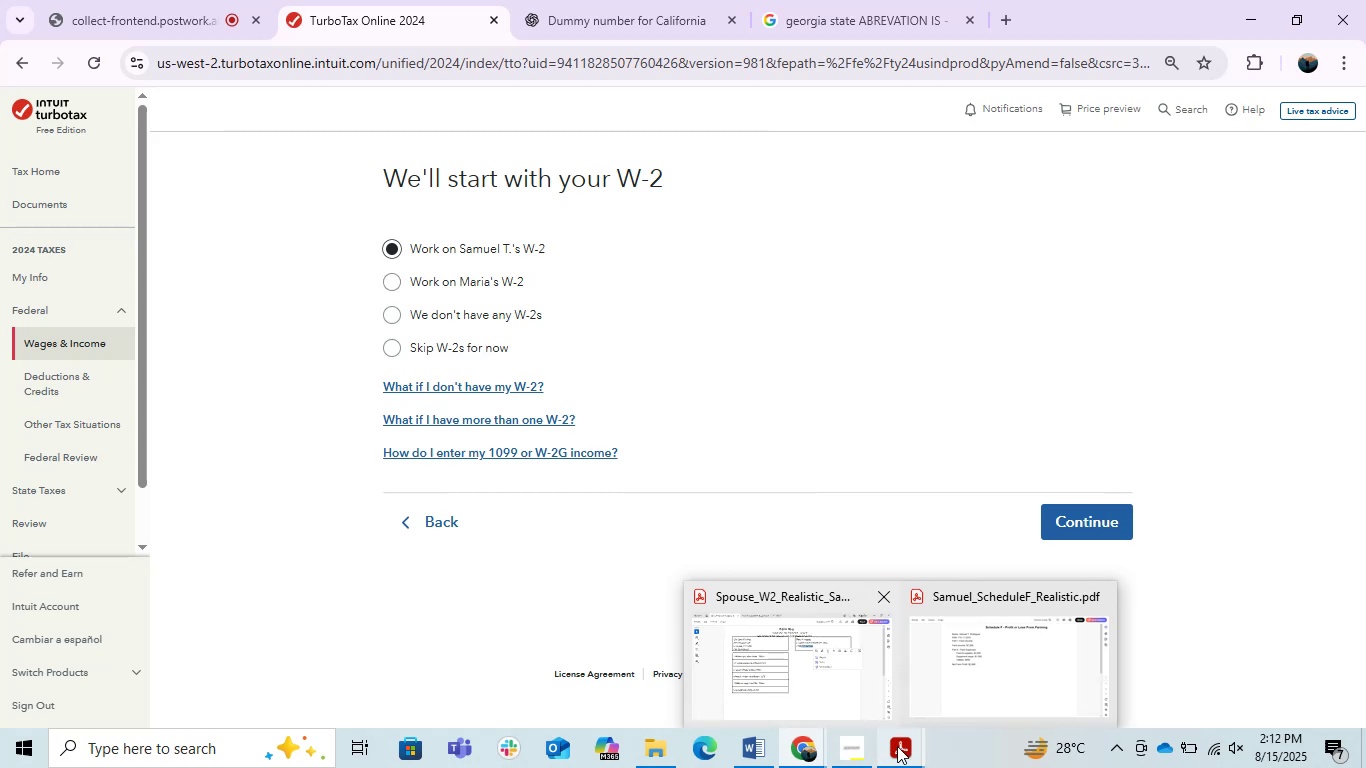 
left_click([663, 753])
 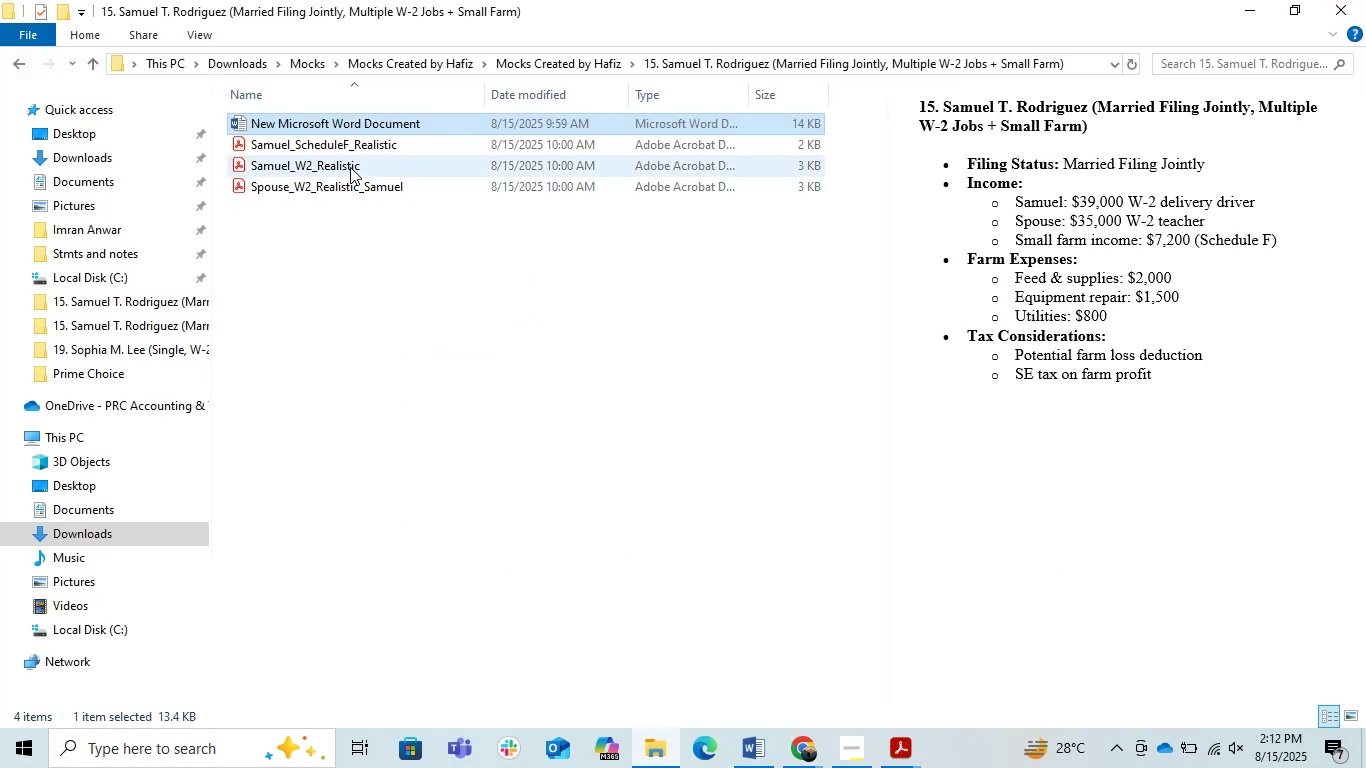 
double_click([350, 167])
 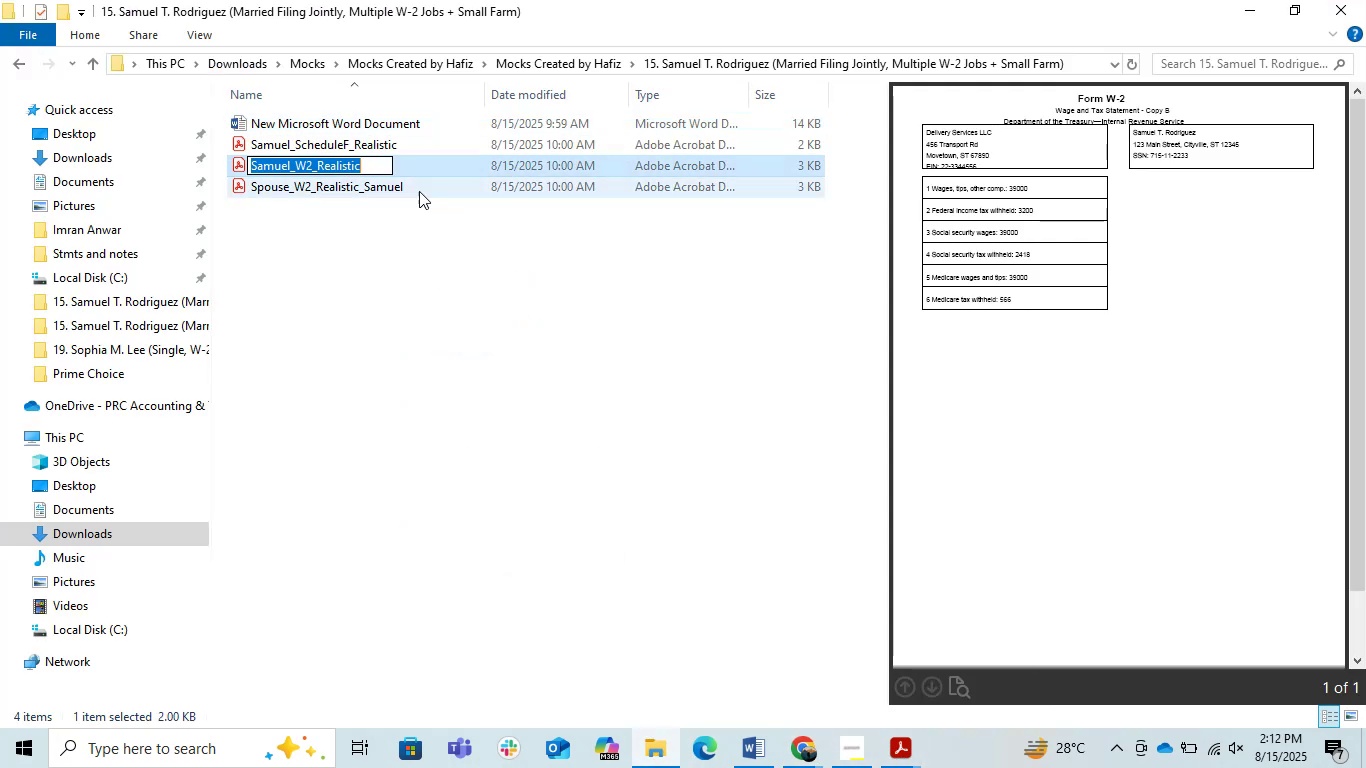 
left_click([568, 414])
 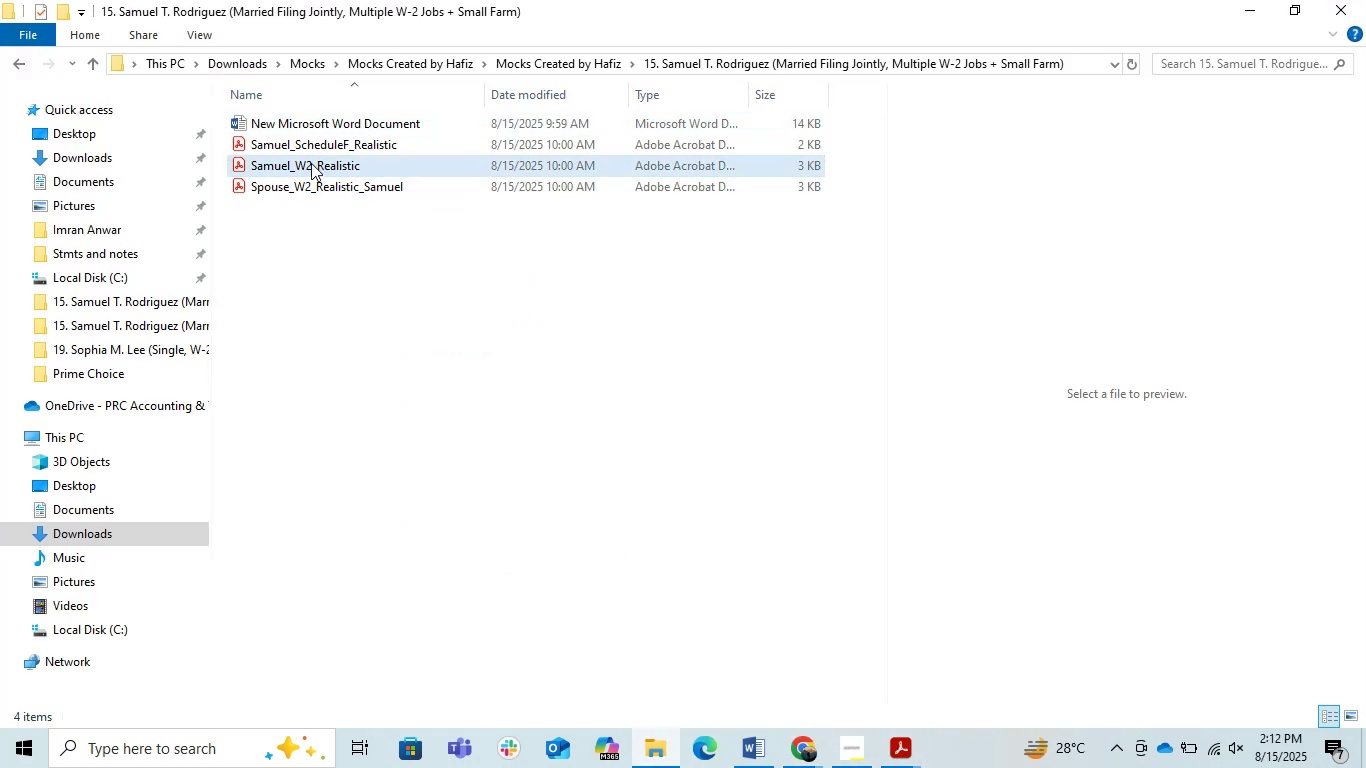 
double_click([311, 163])
 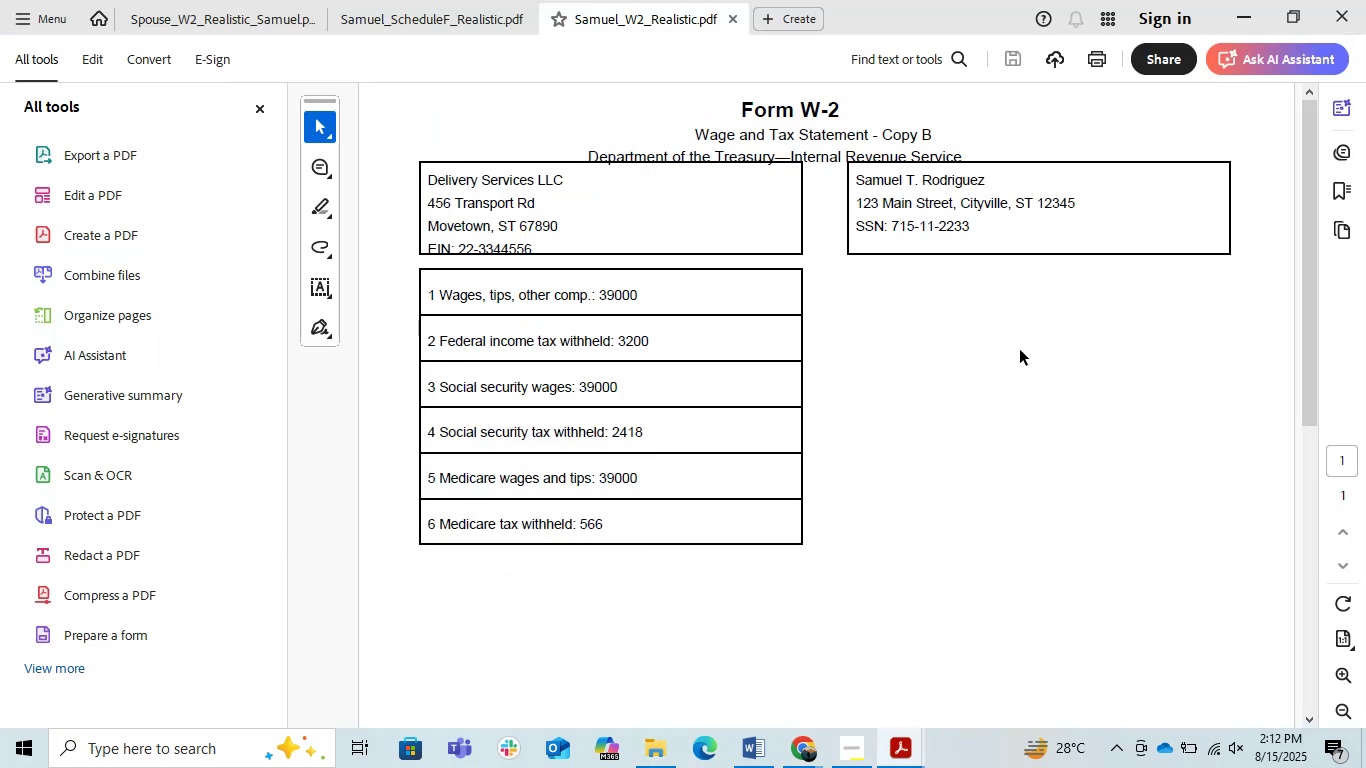 
left_click([1116, 365])
 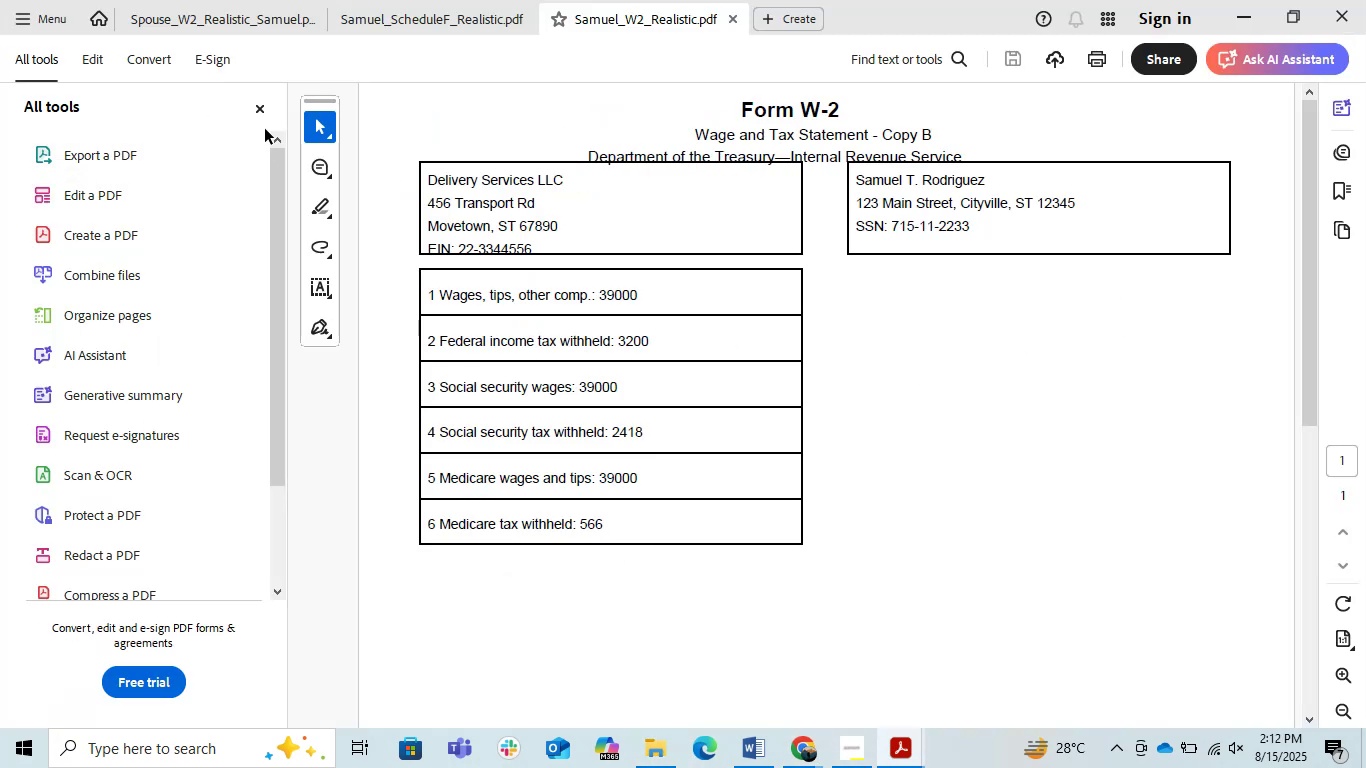 
left_click([251, 112])
 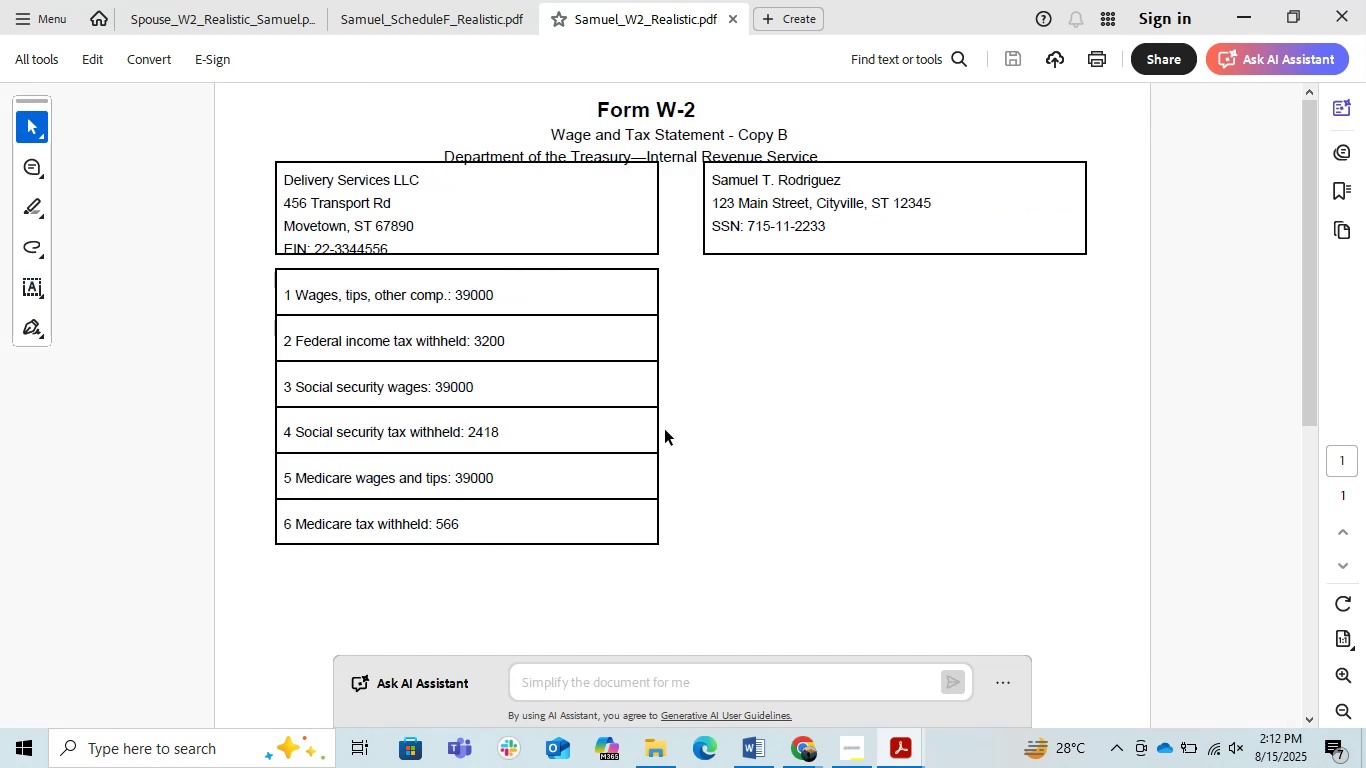 
scroll: coordinate [678, 436], scroll_direction: down, amount: 2.0
 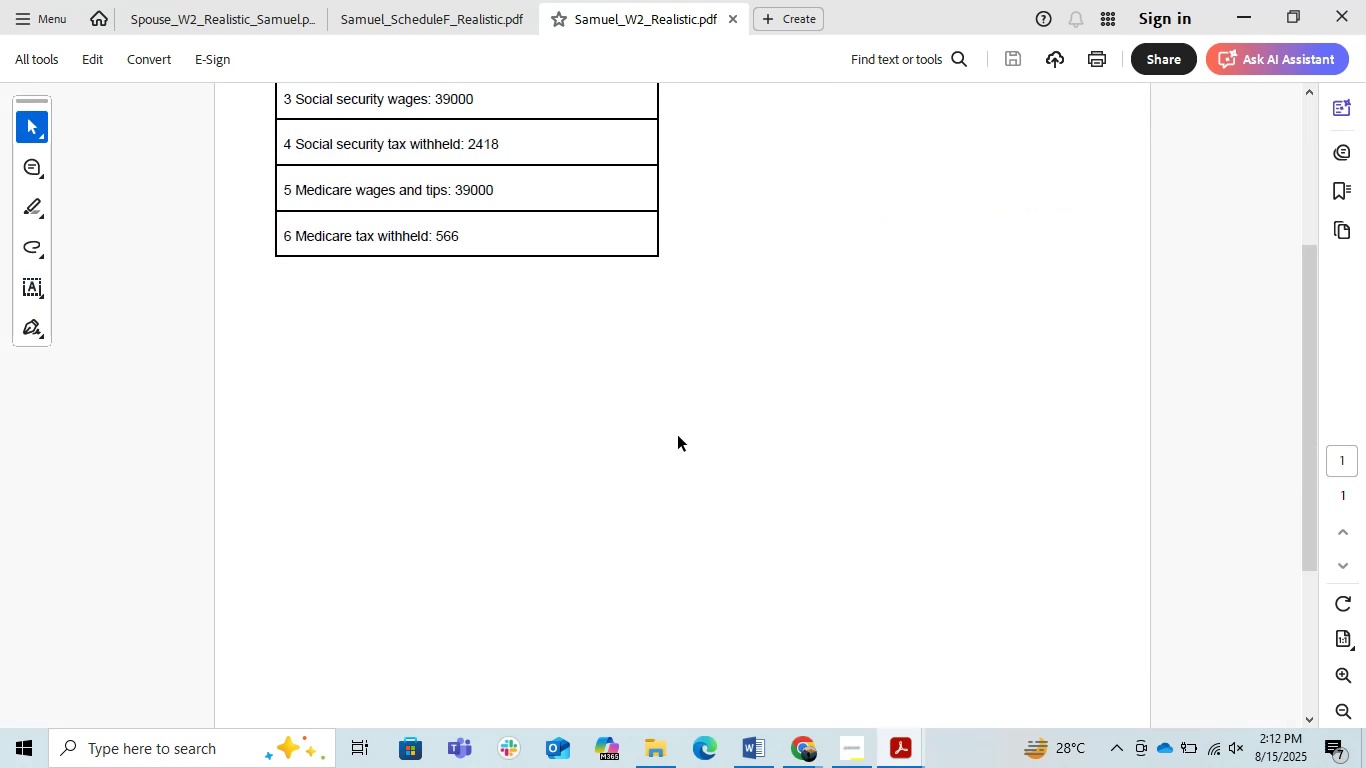 
scroll: coordinate [664, 462], scroll_direction: up, amount: 3.0
 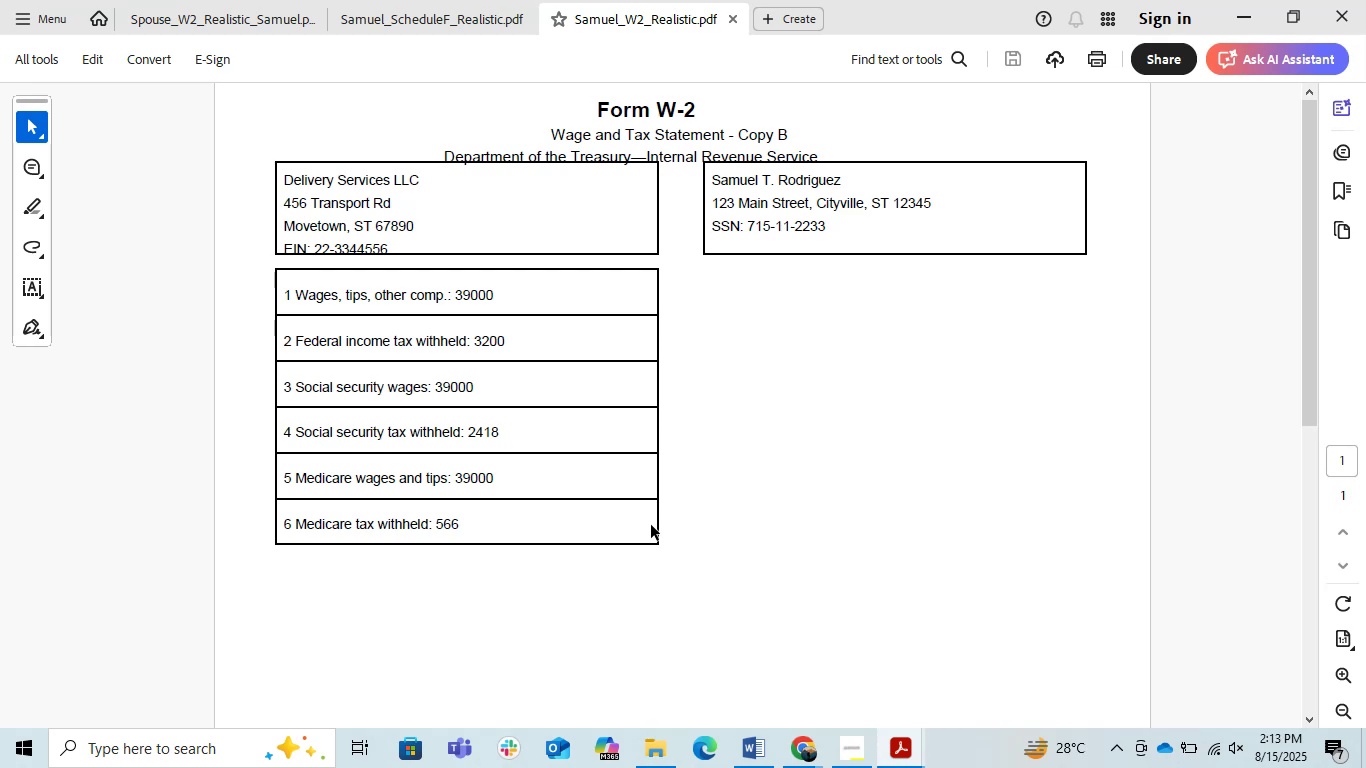 
wait(57.81)
 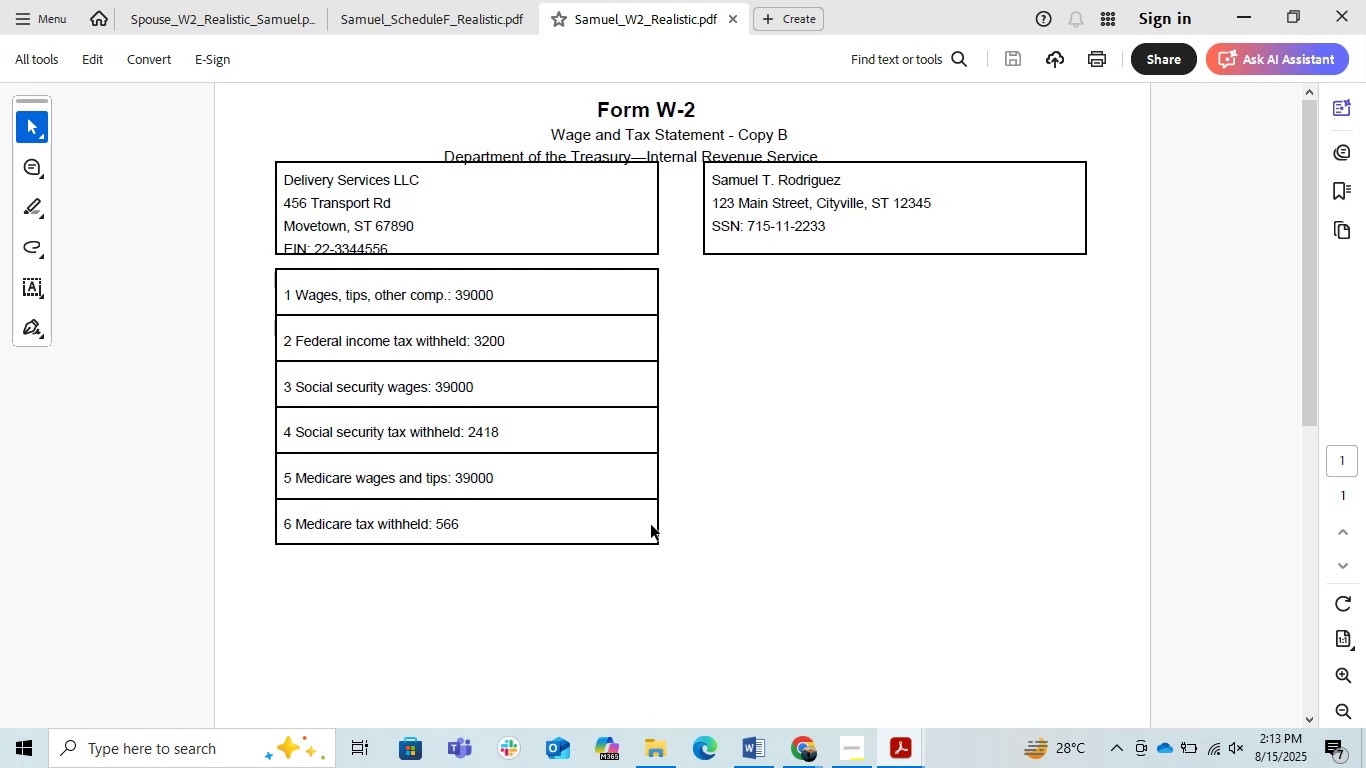 
left_click([699, 522])
 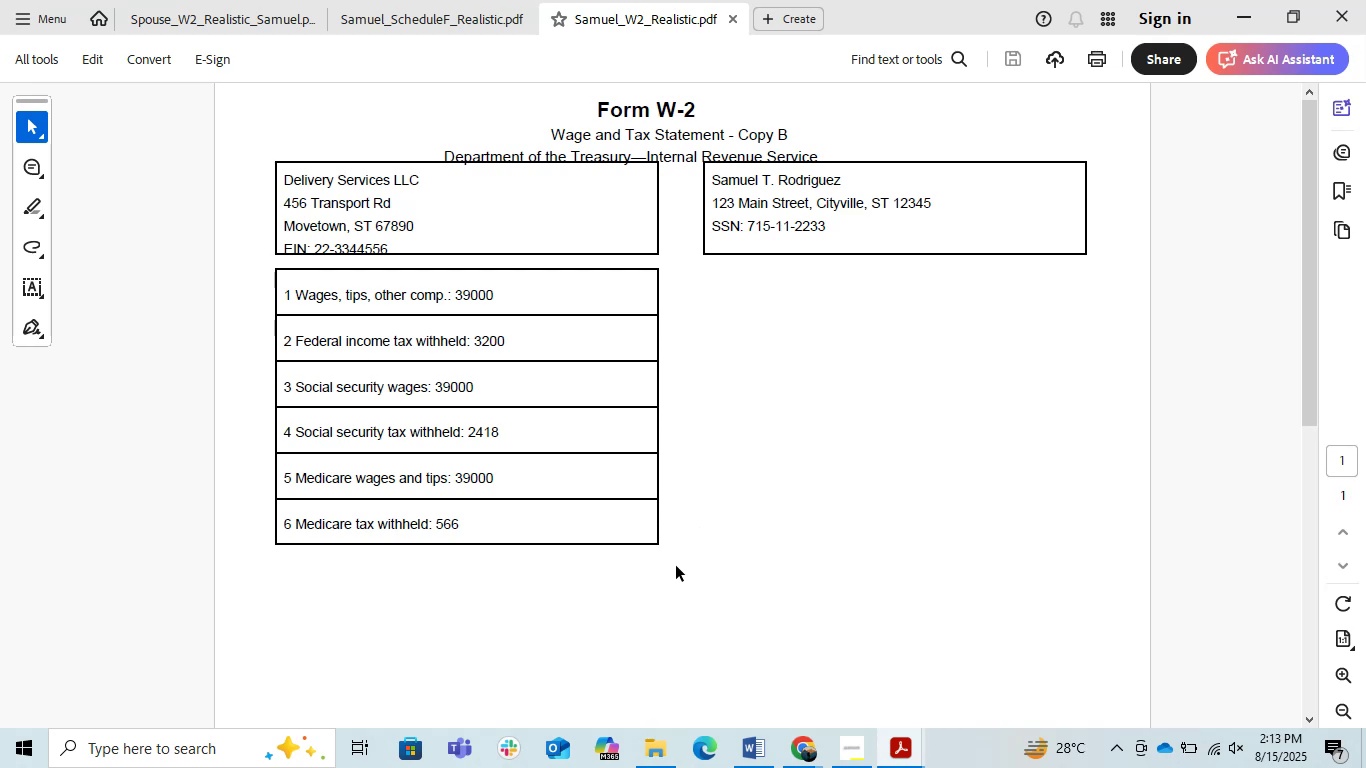 
wait(10.73)
 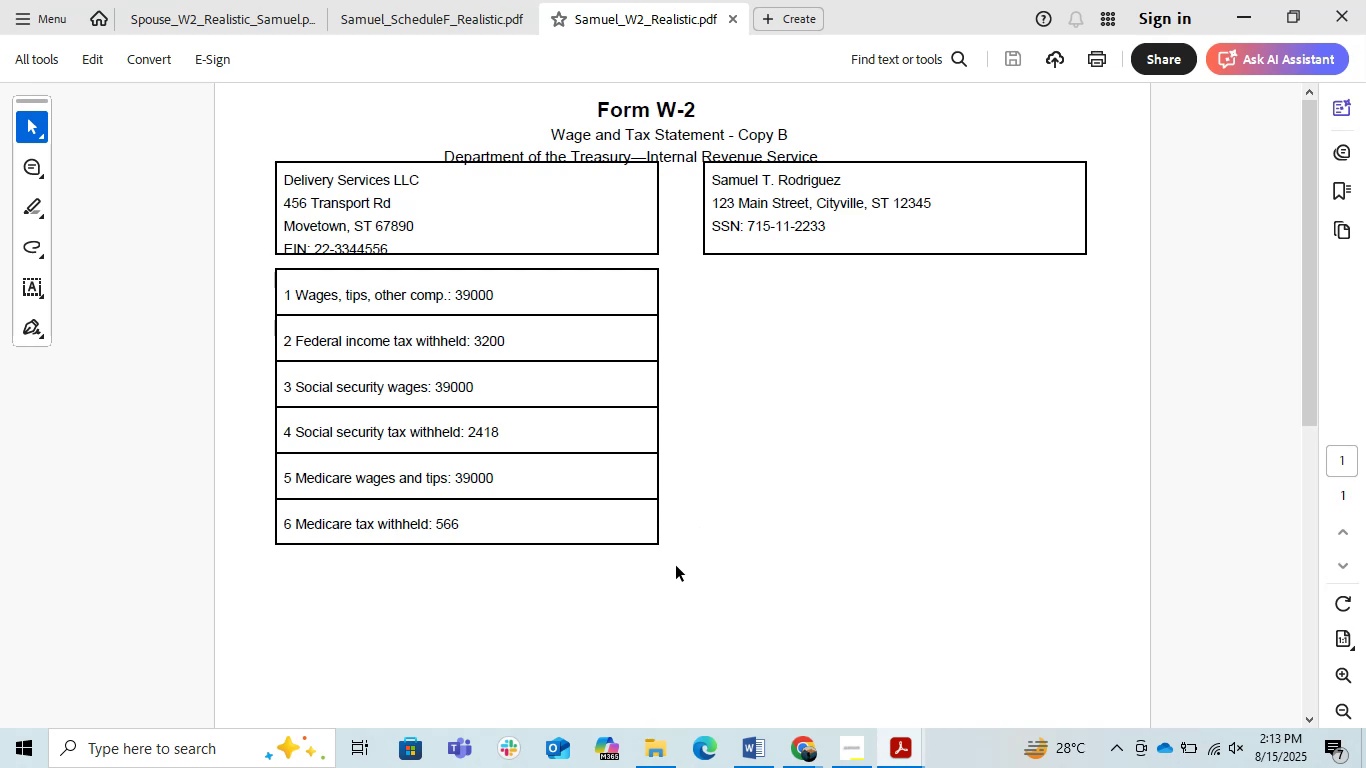 
scroll: coordinate [929, 457], scroll_direction: none, amount: 0.0
 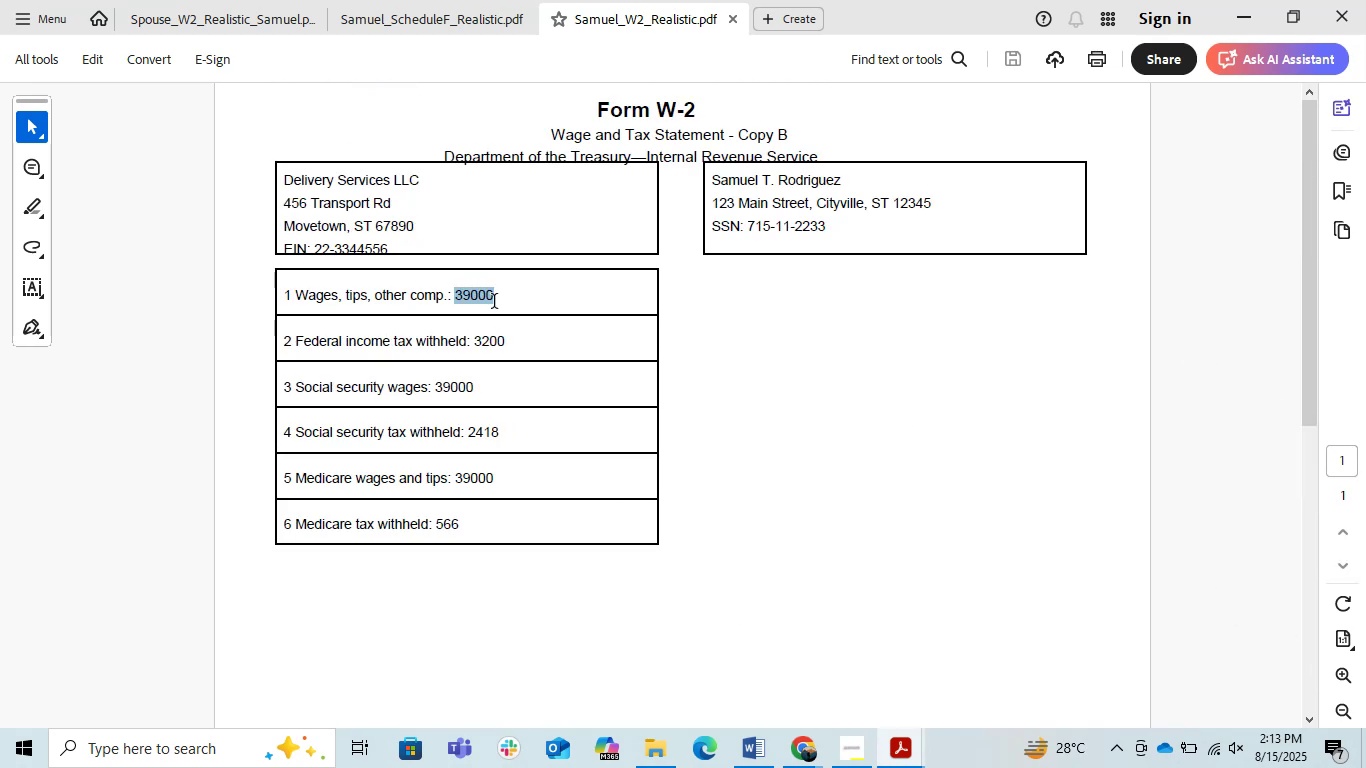 
key(Control+C)
 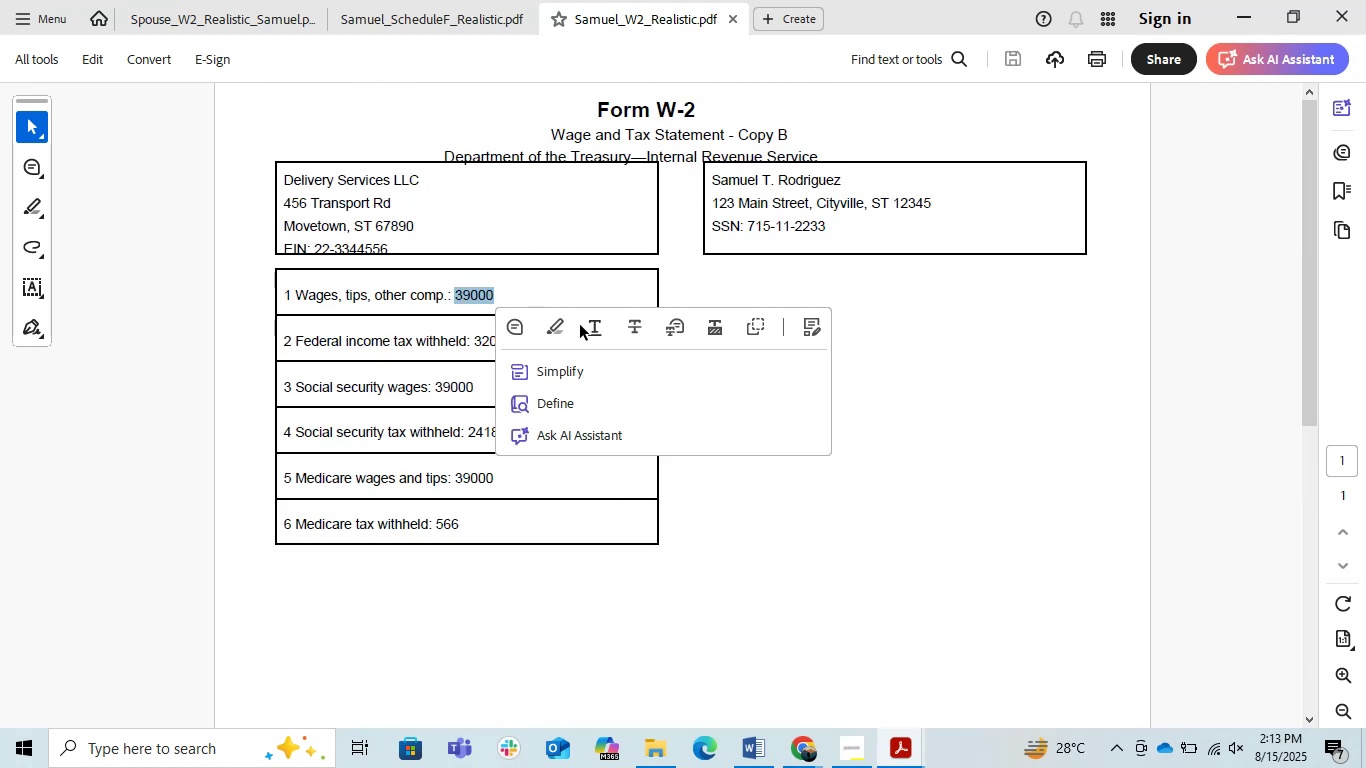 
key(Control+C)
 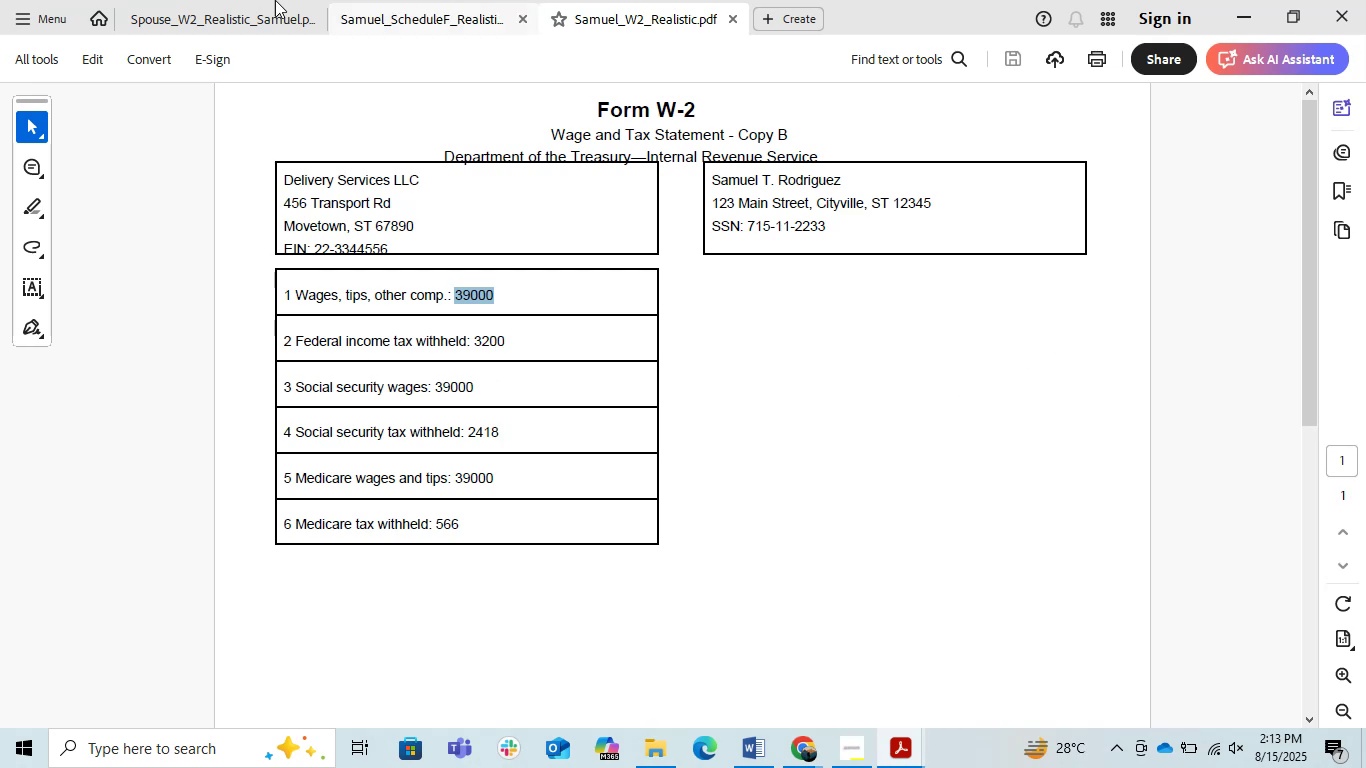 
wait(5.45)
 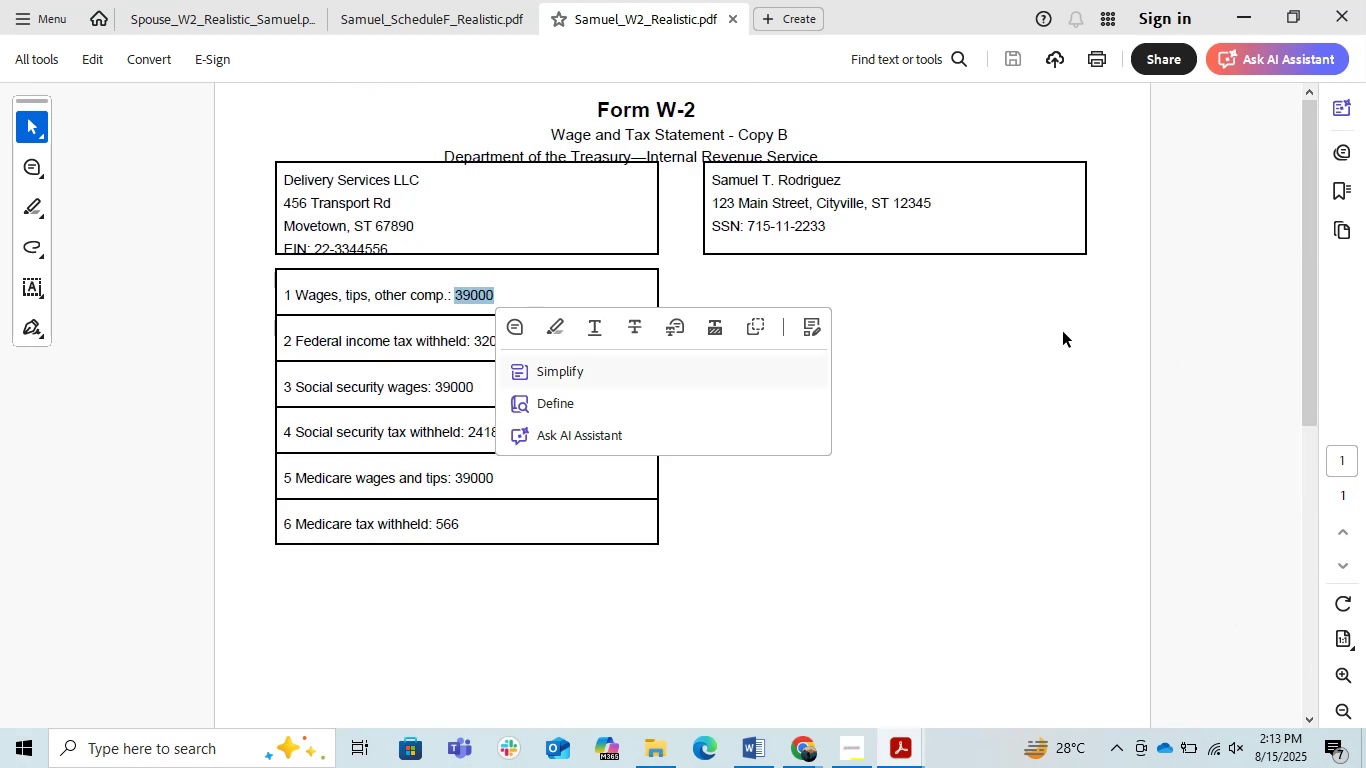 
left_click([804, 751])
 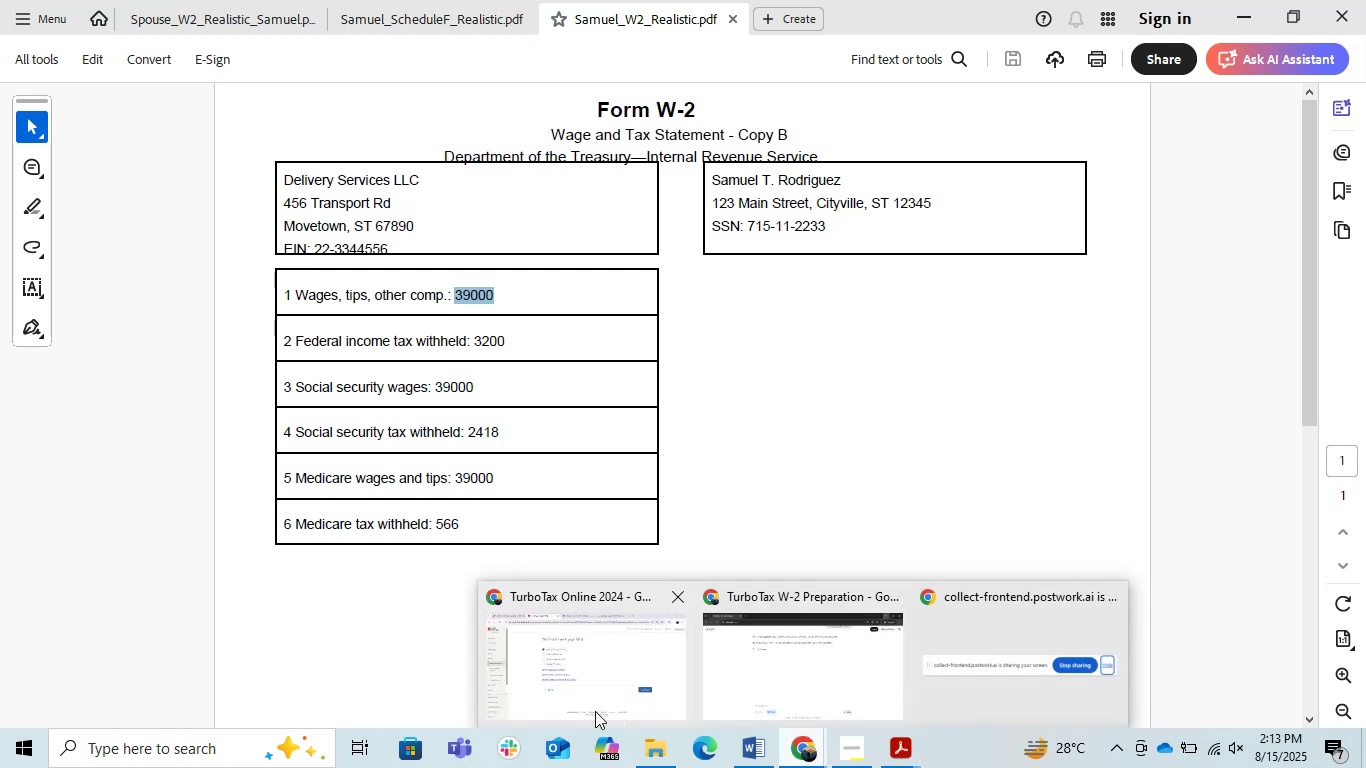 
left_click([583, 711])
 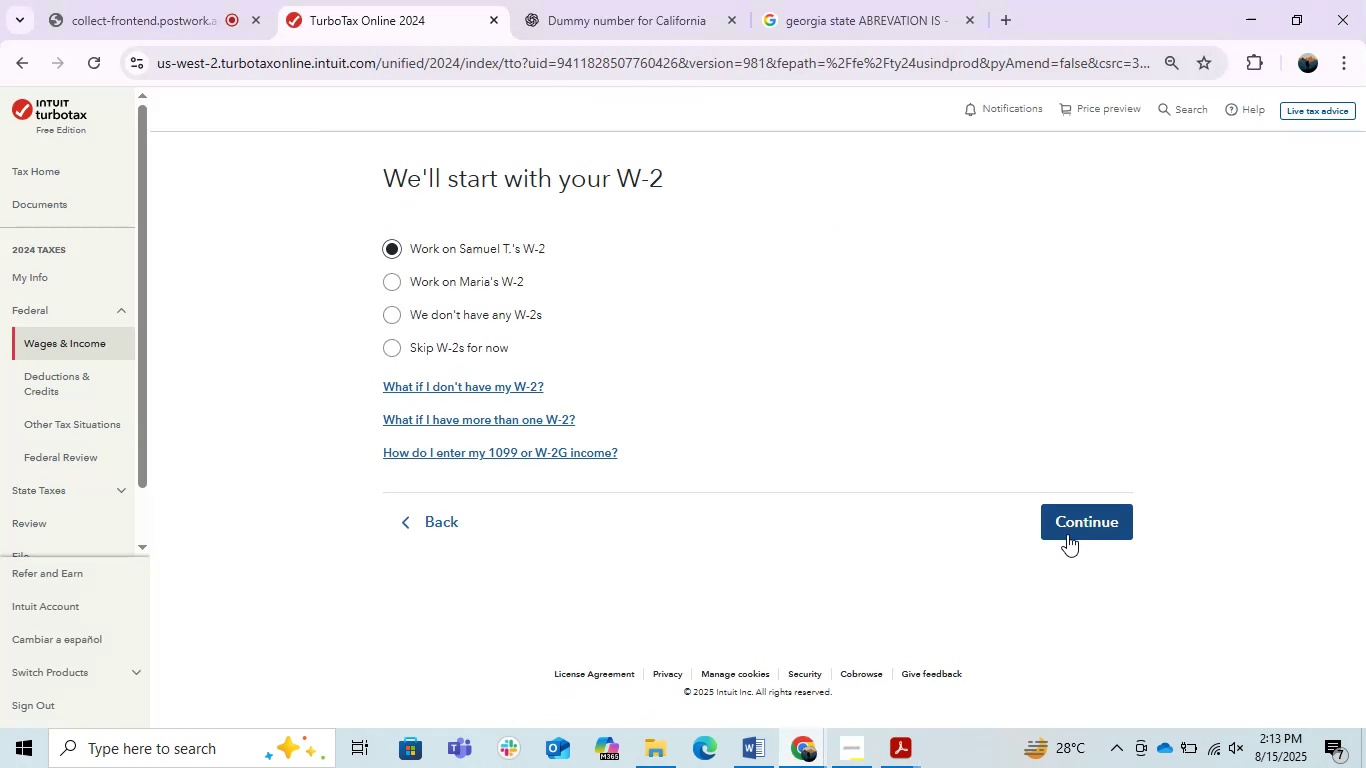 
left_click([1067, 534])
 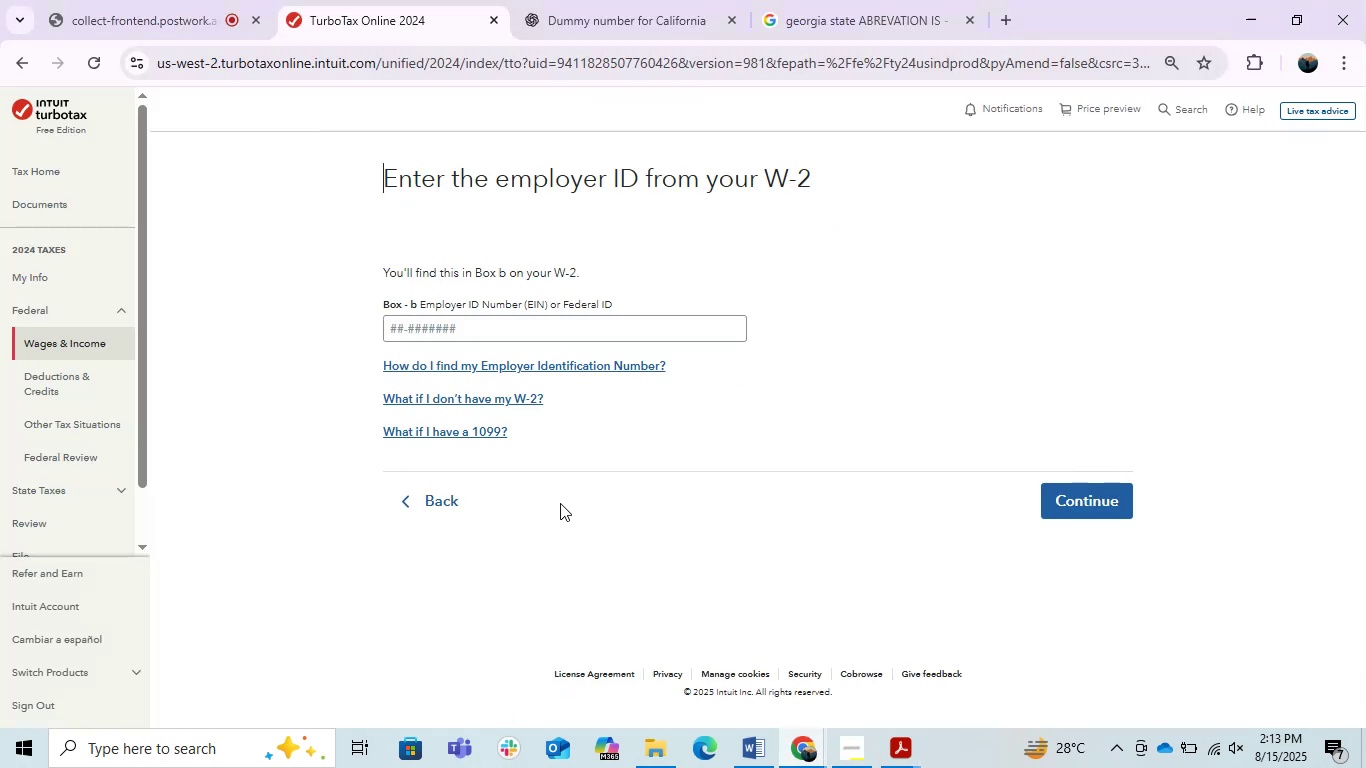 
left_click([475, 329])
 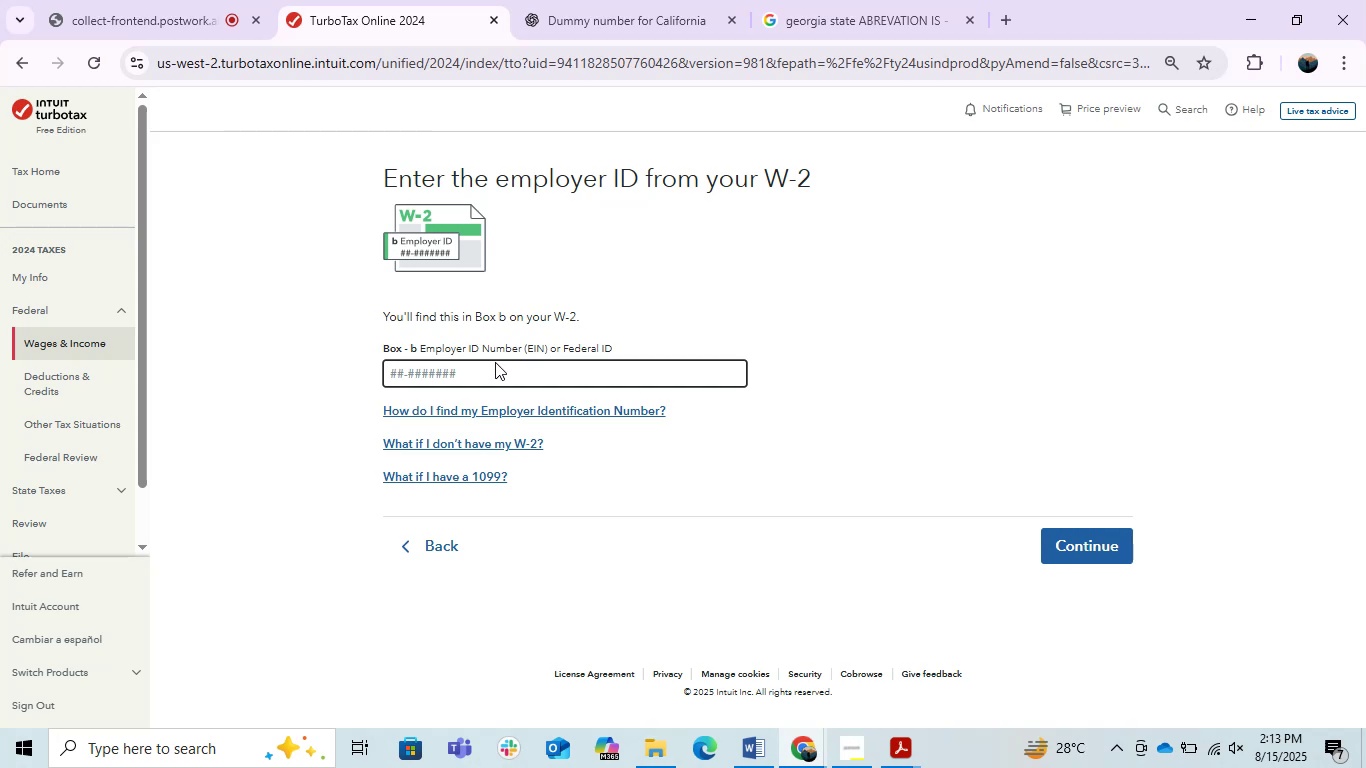 
left_click([495, 370])
 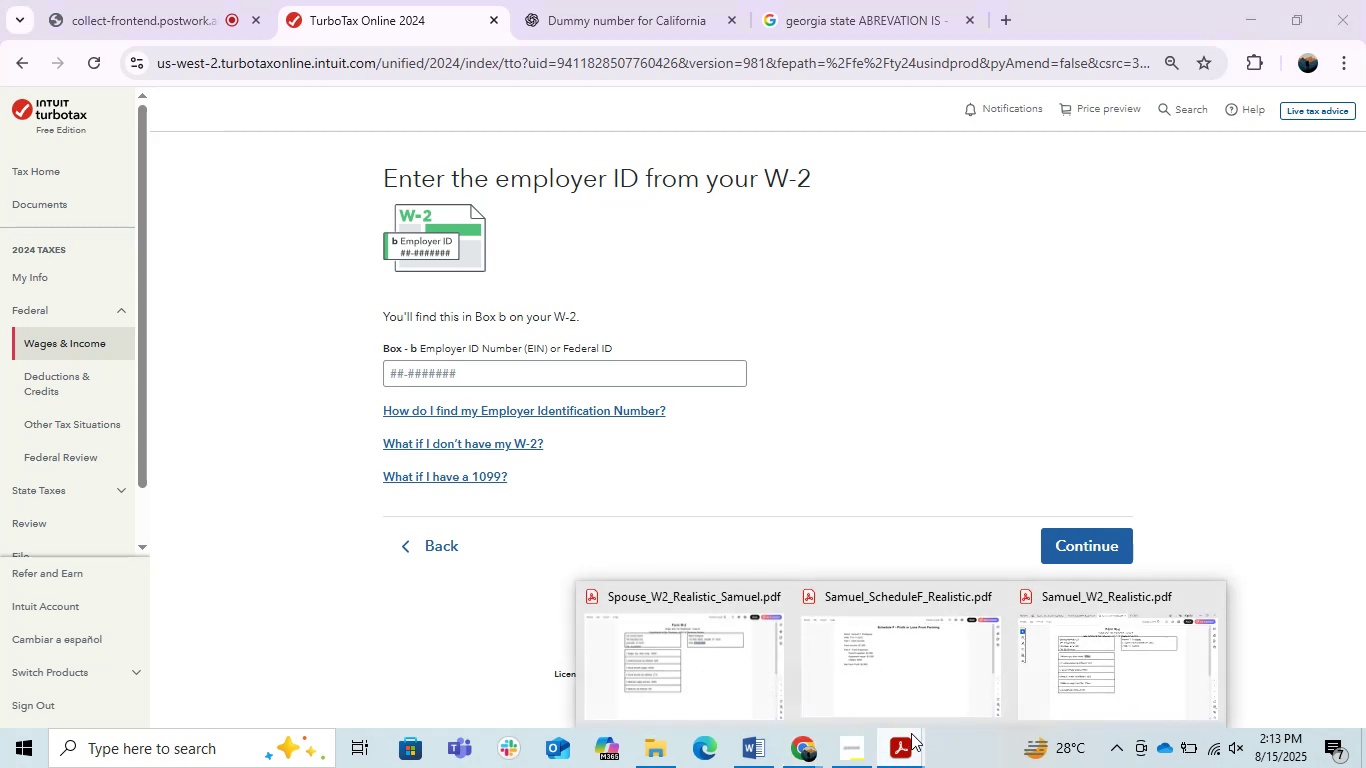 
mouse_move([869, 665])
 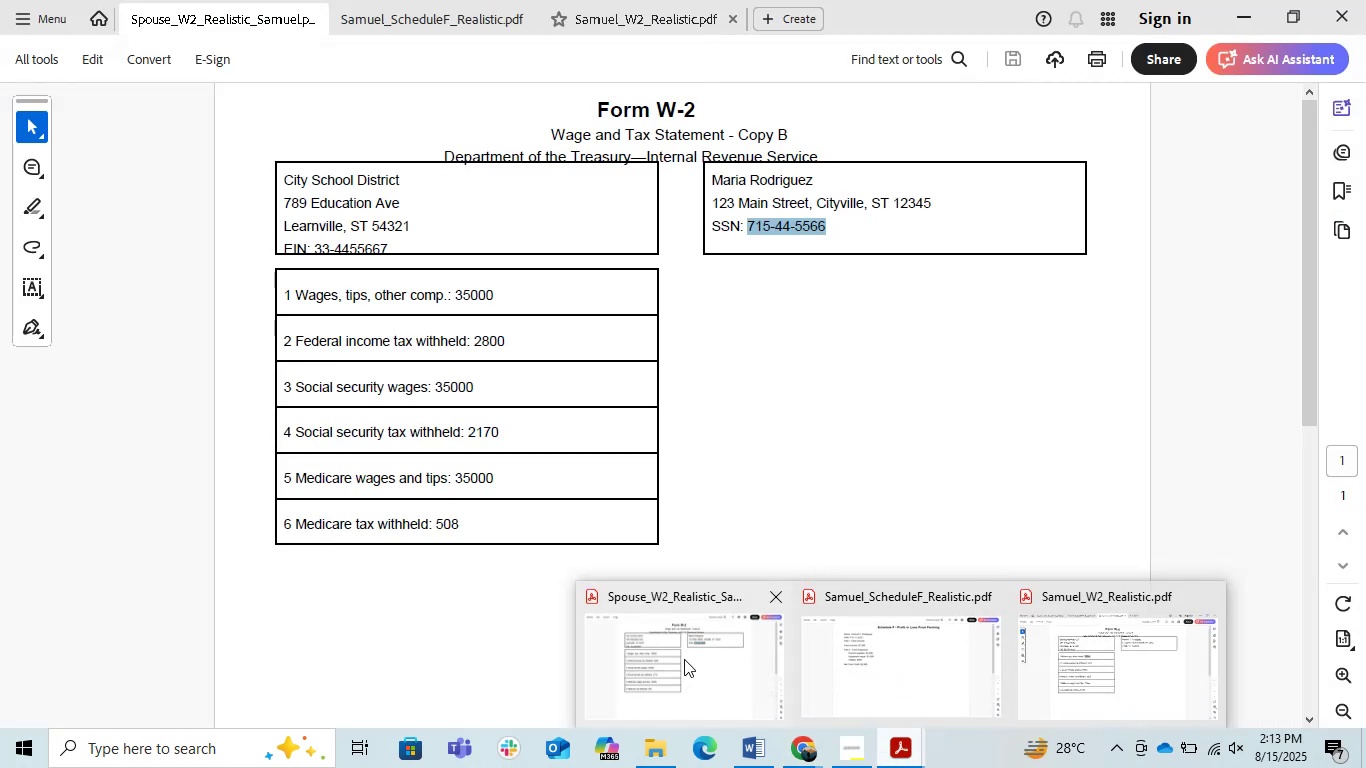 
left_click([684, 659])
 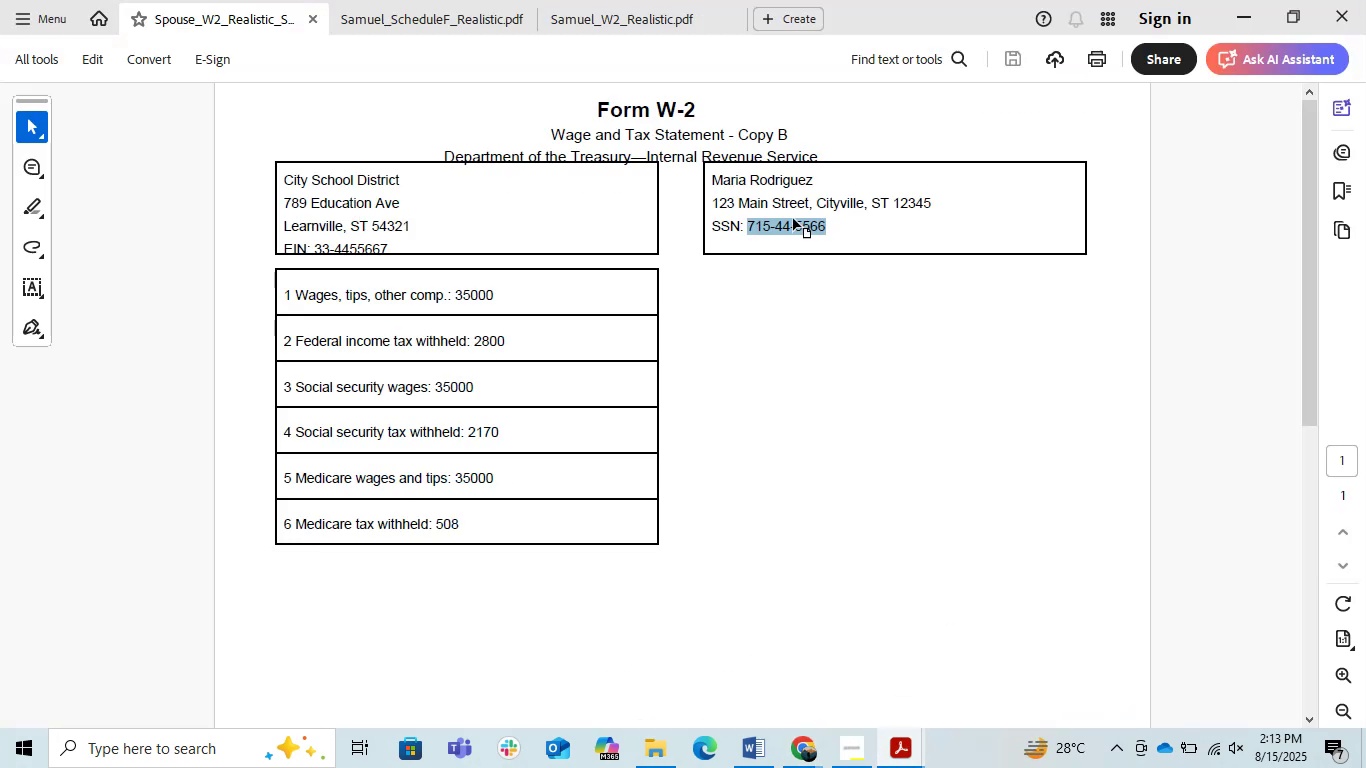 
key(Control+C)
 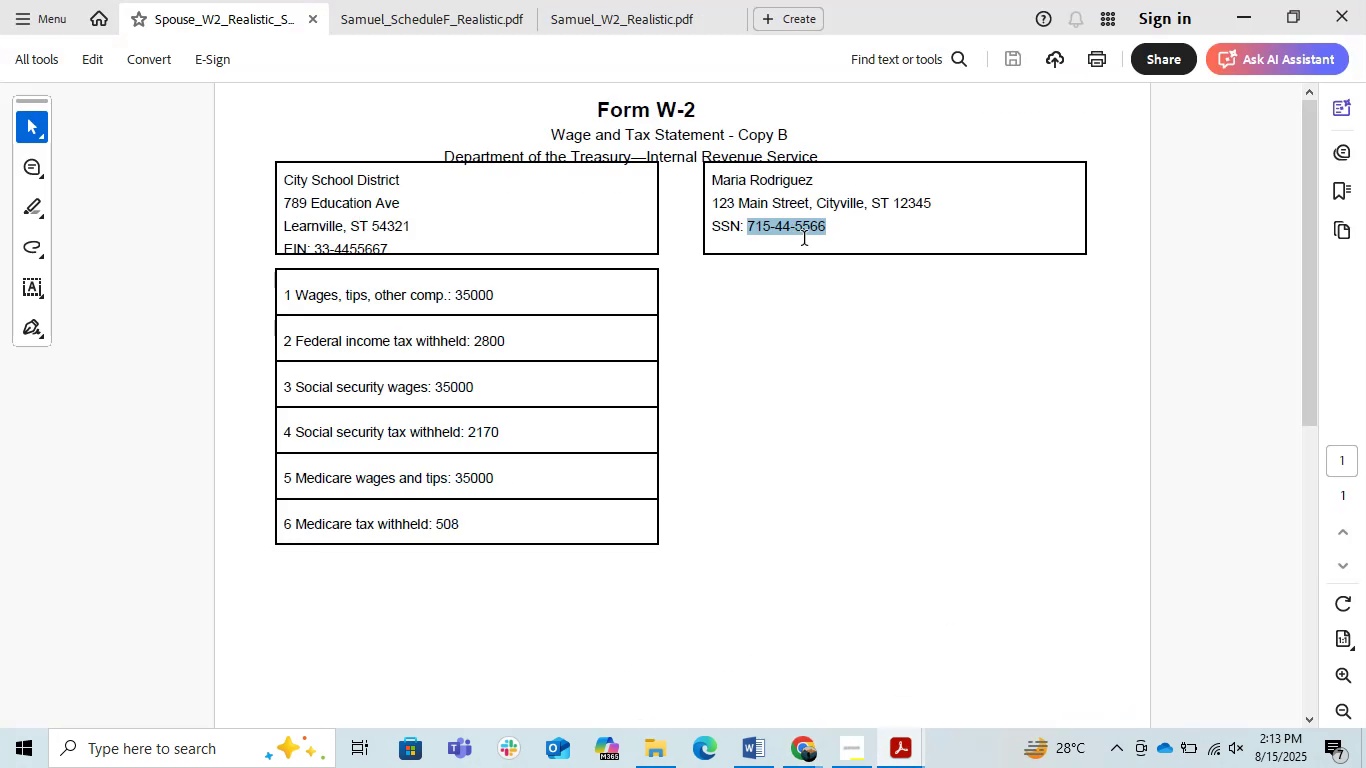 
key(Control+C)
 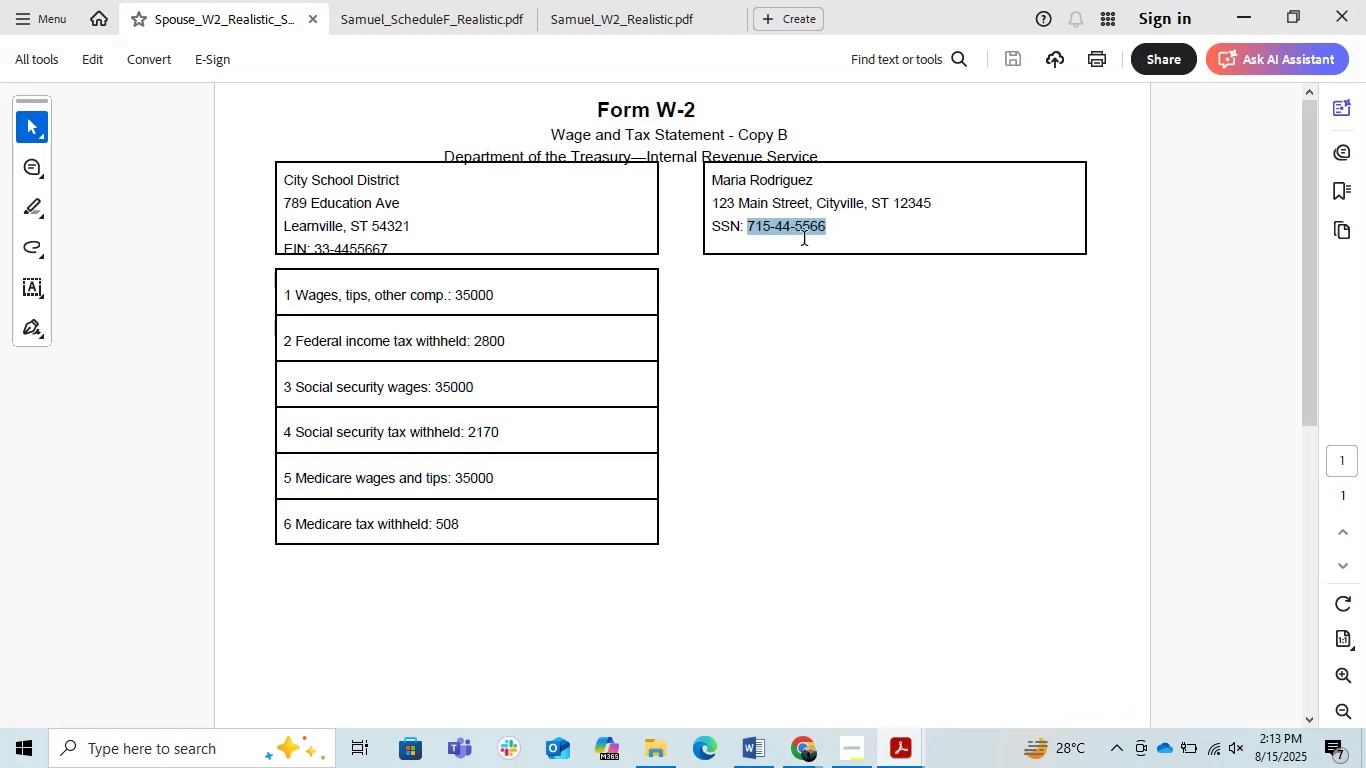 
key(Control+C)
 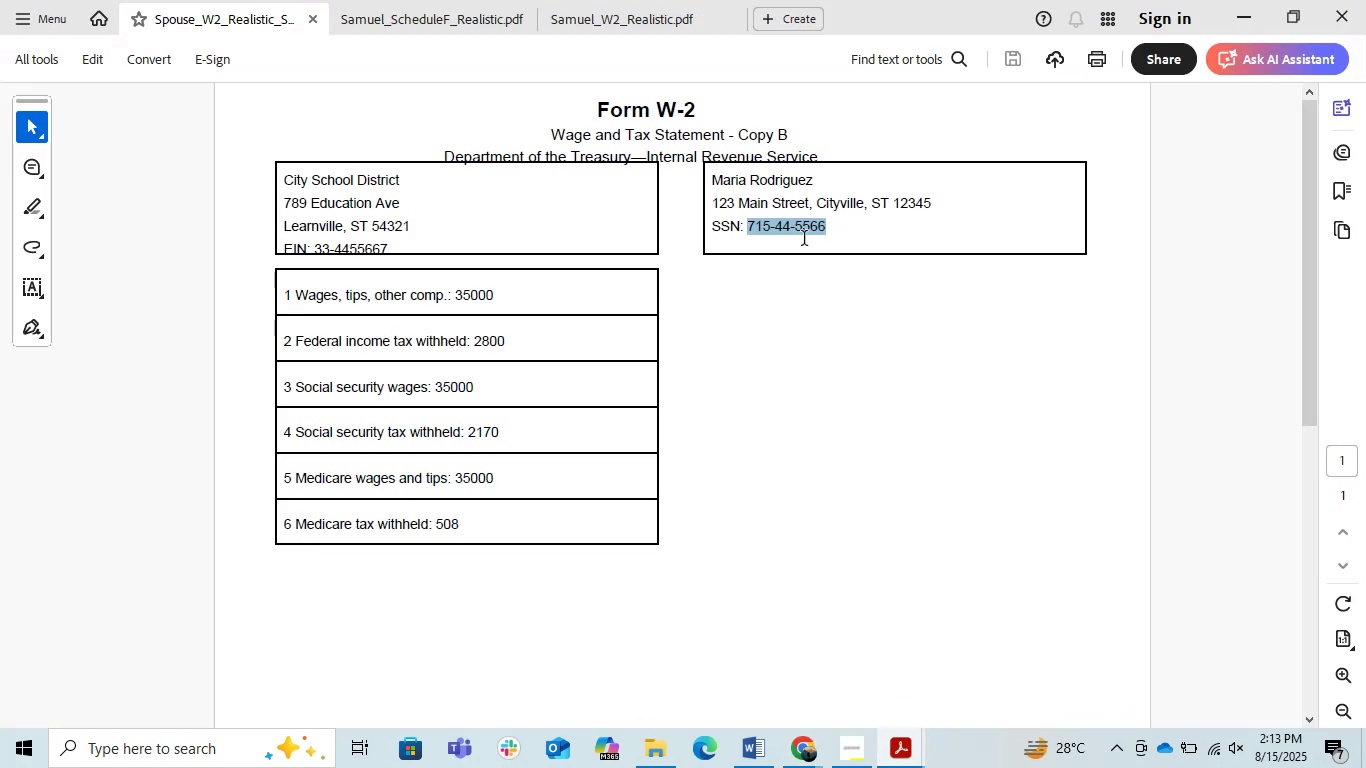 
key(Control+C)
 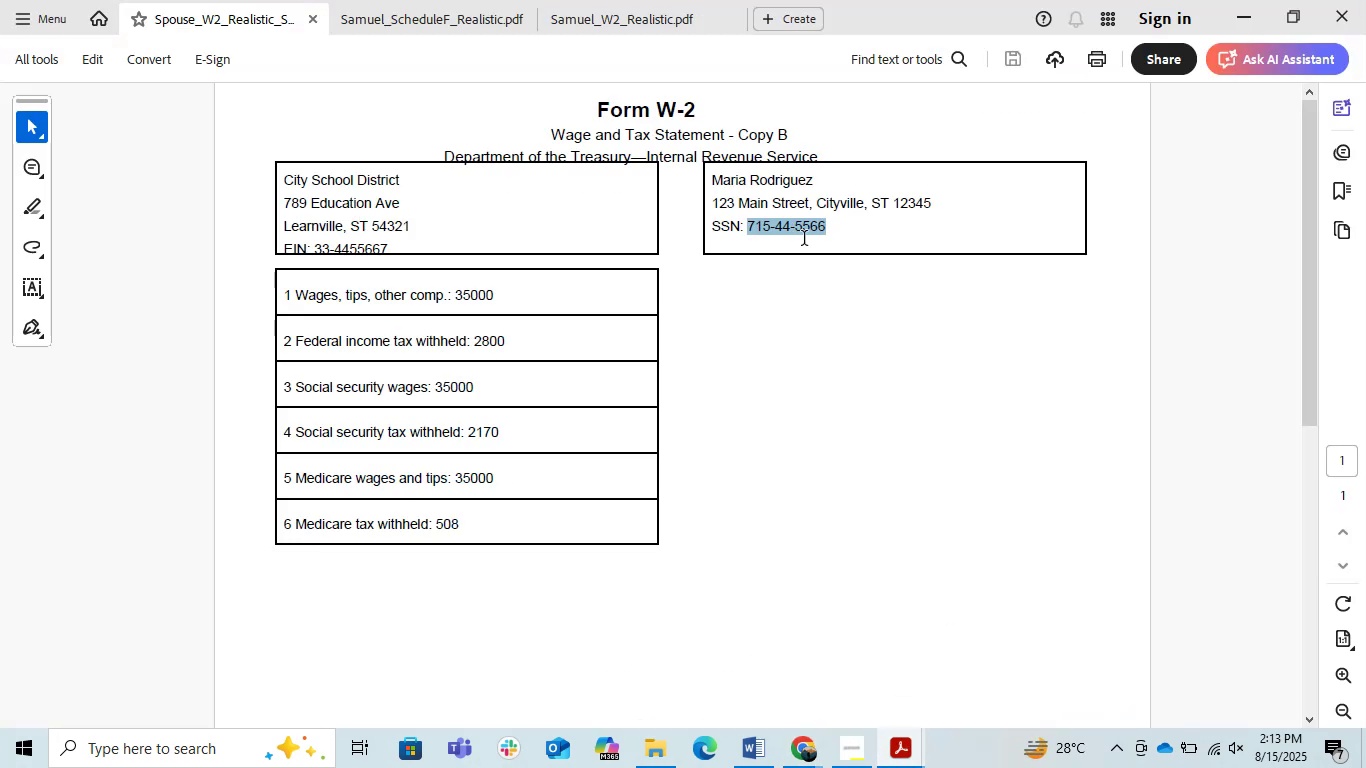 
key(Control+C)
 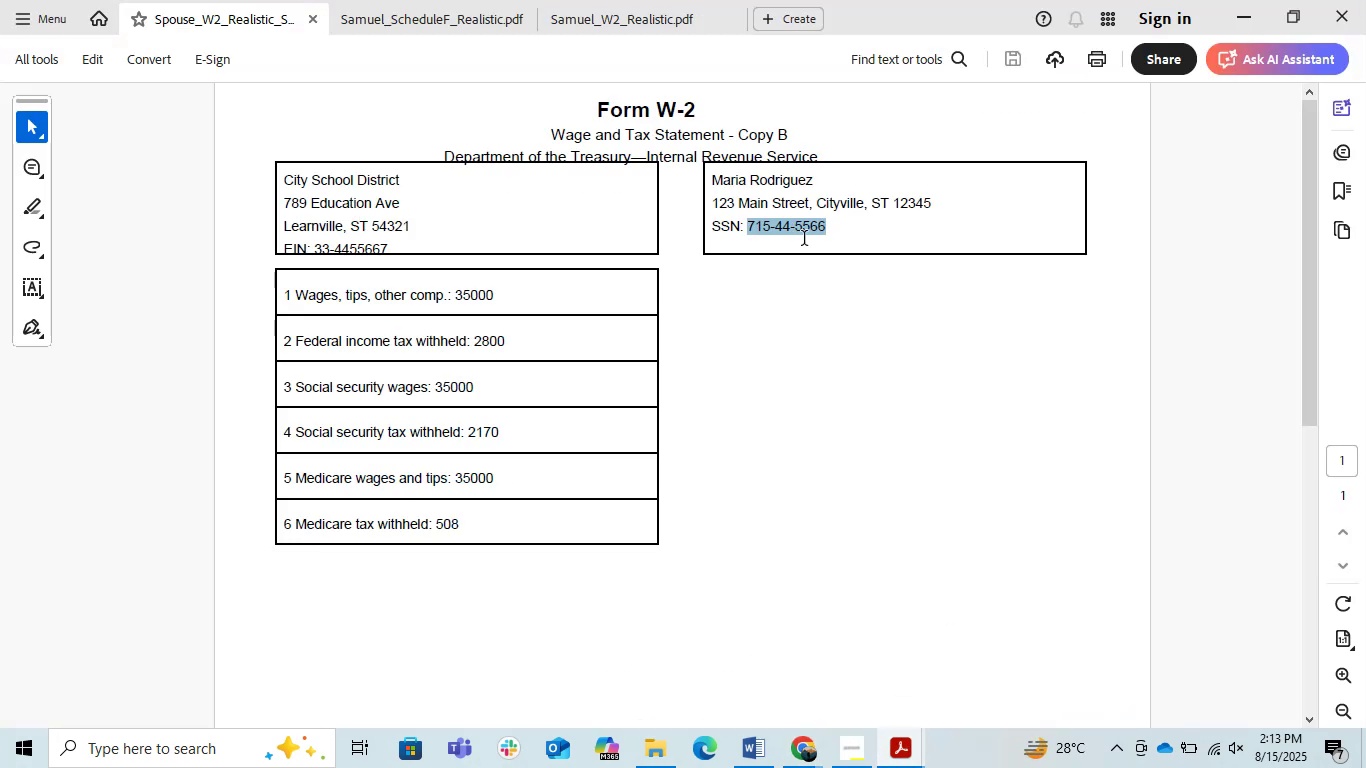 
key(Control+C)
 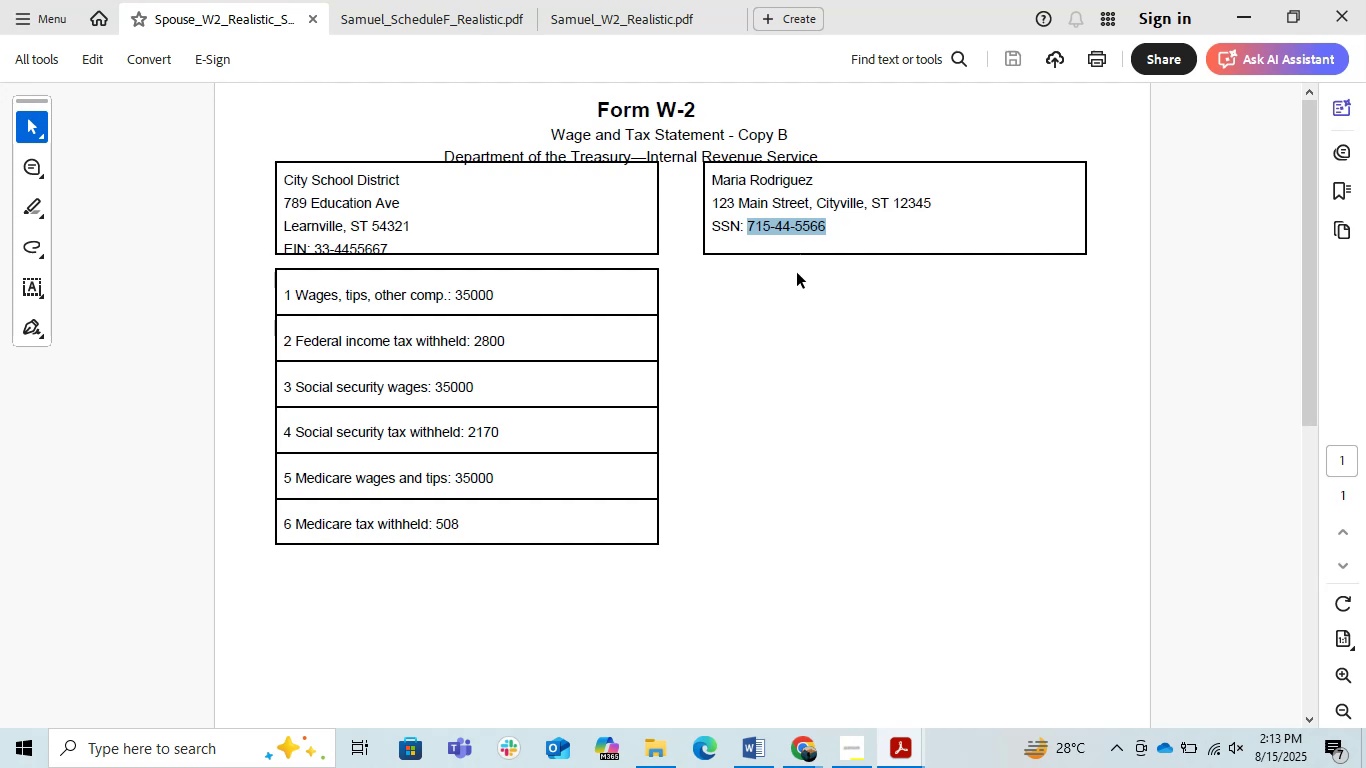 
key(Alt+AltLeft)
 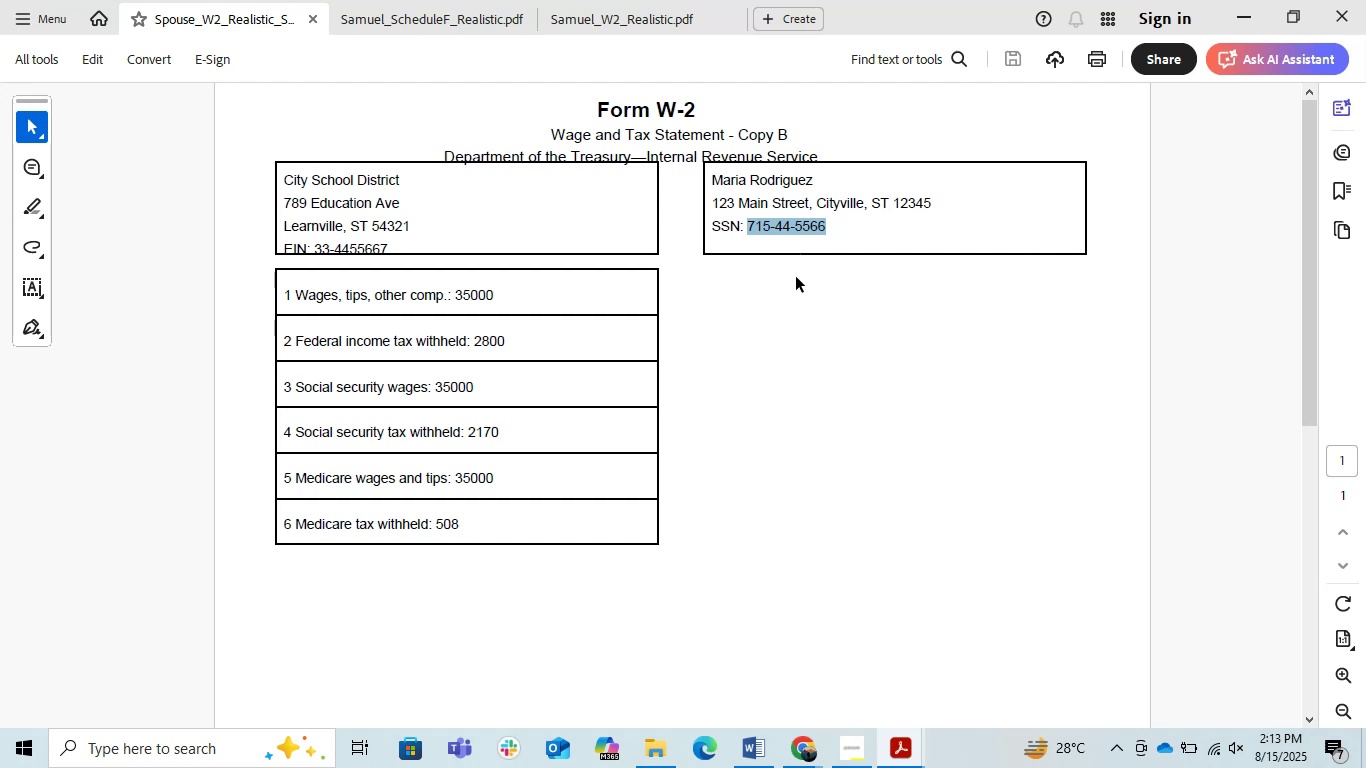 
key(Alt+Tab)
 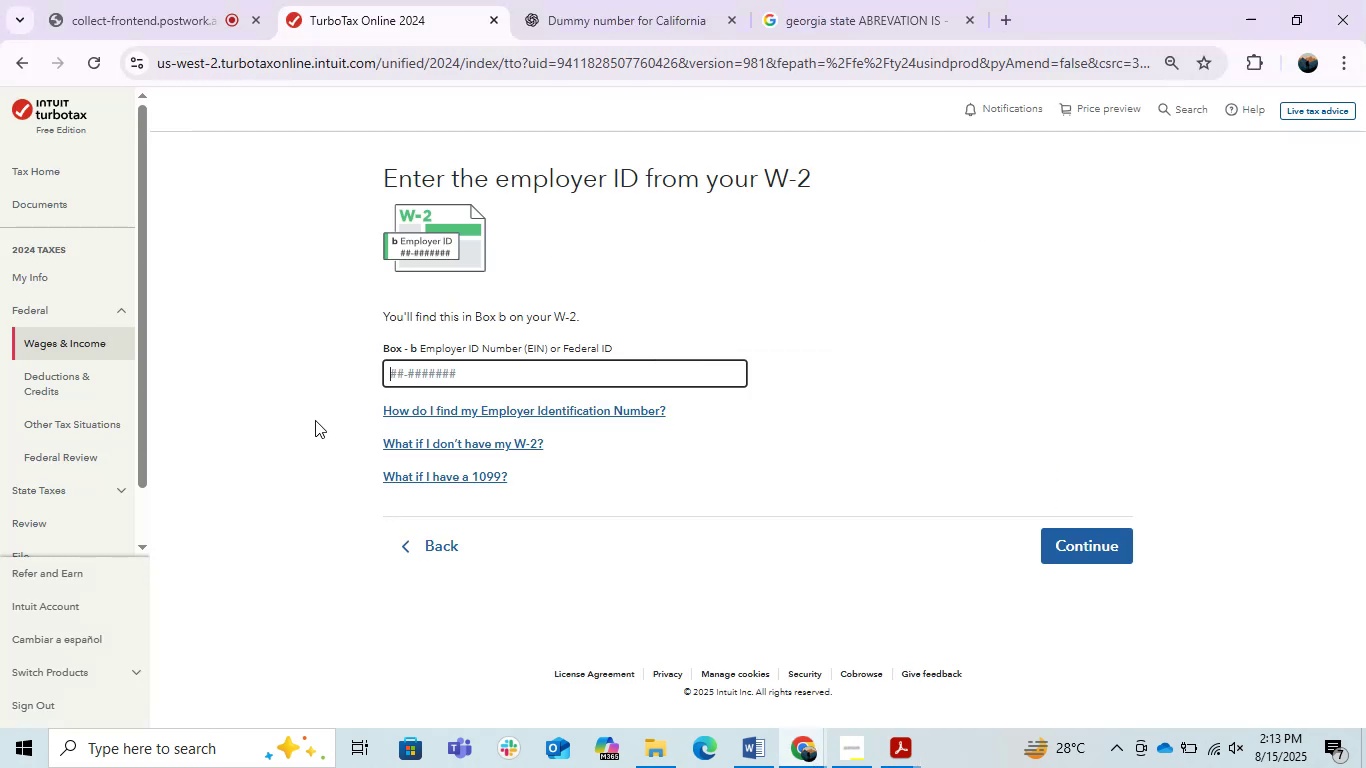 
key(Alt+AltLeft)
 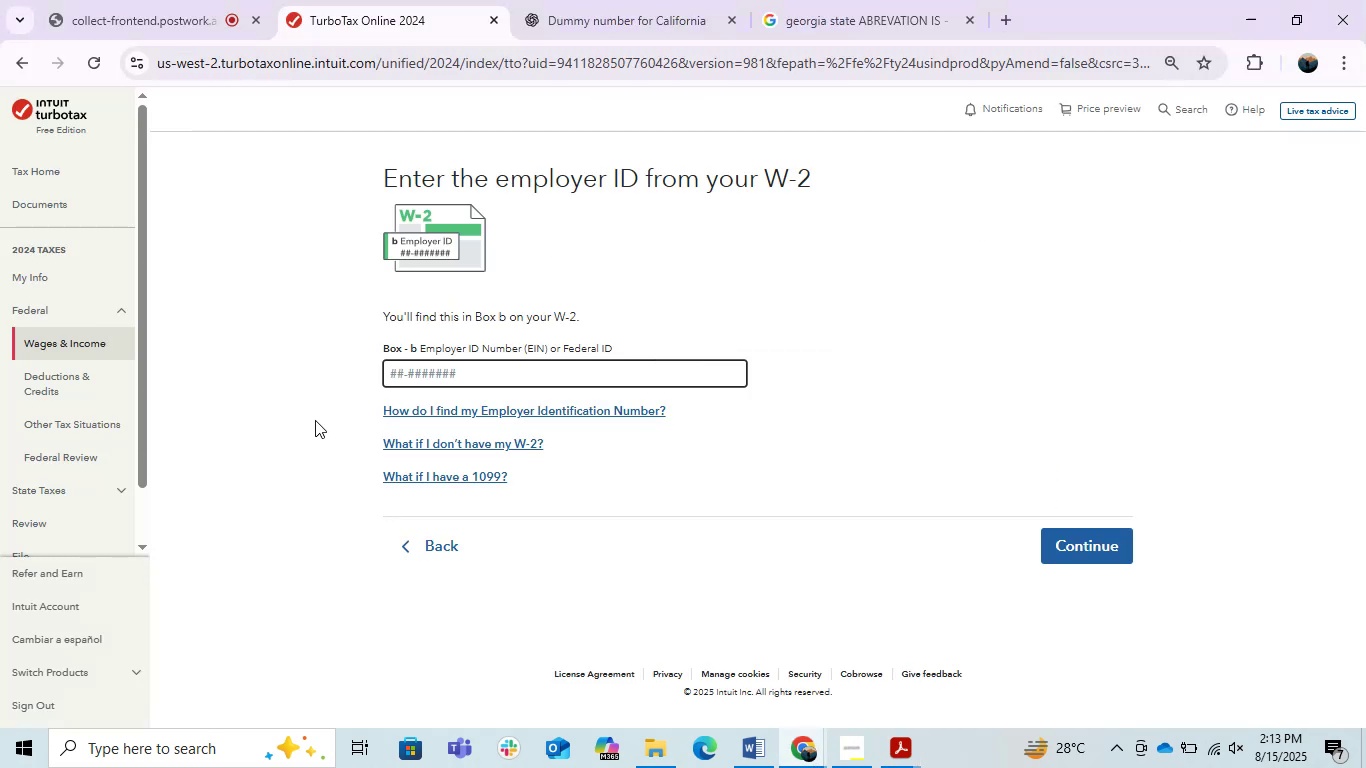 
key(Alt+Tab)
 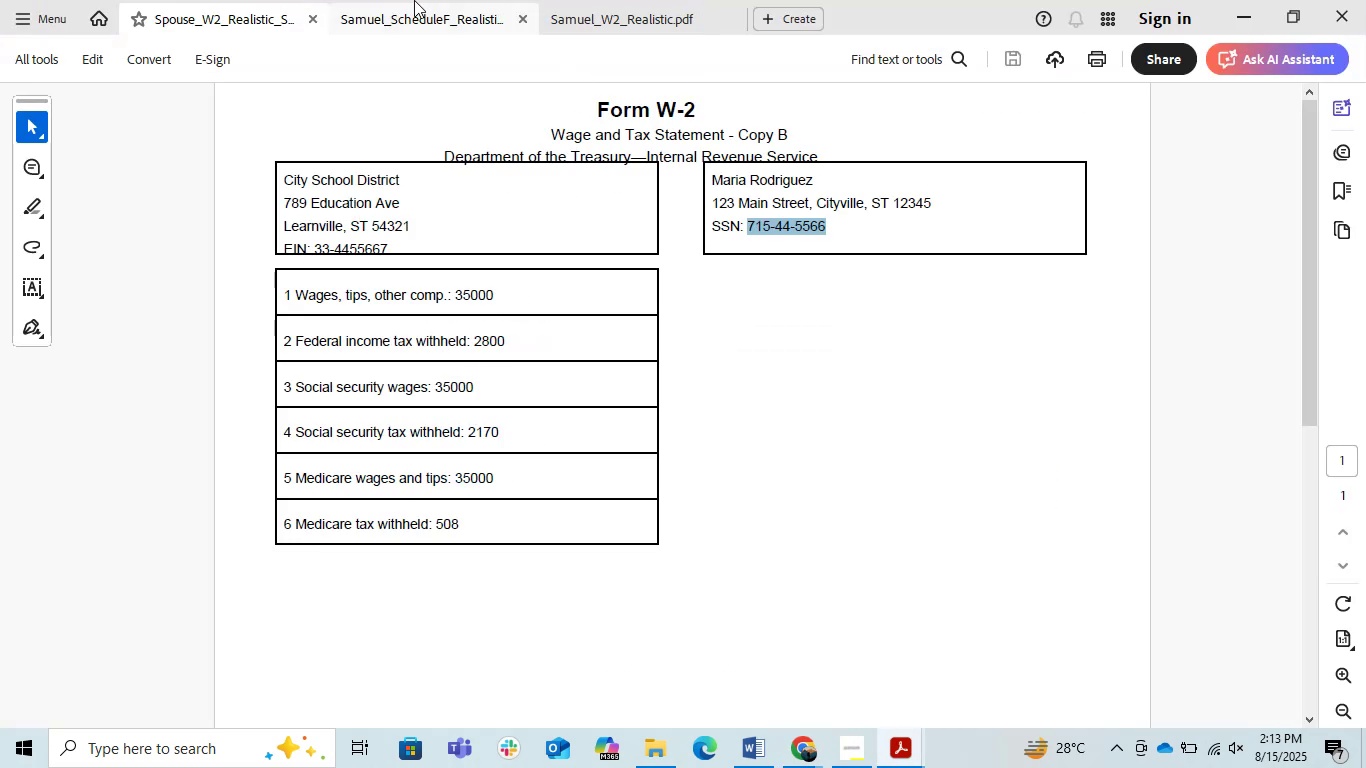 
left_click([414, 0])
 